 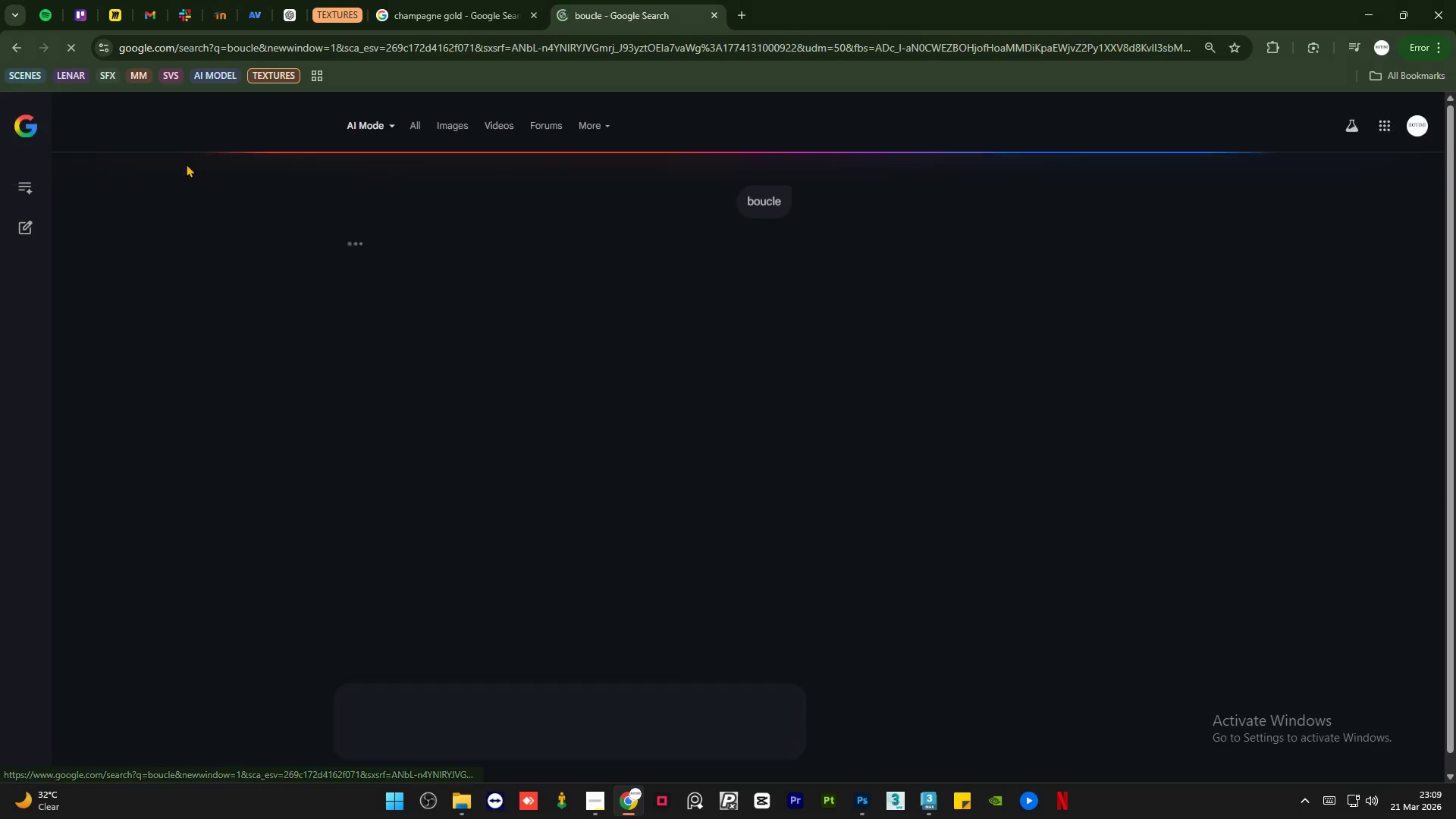 
left_click([21, 44])
 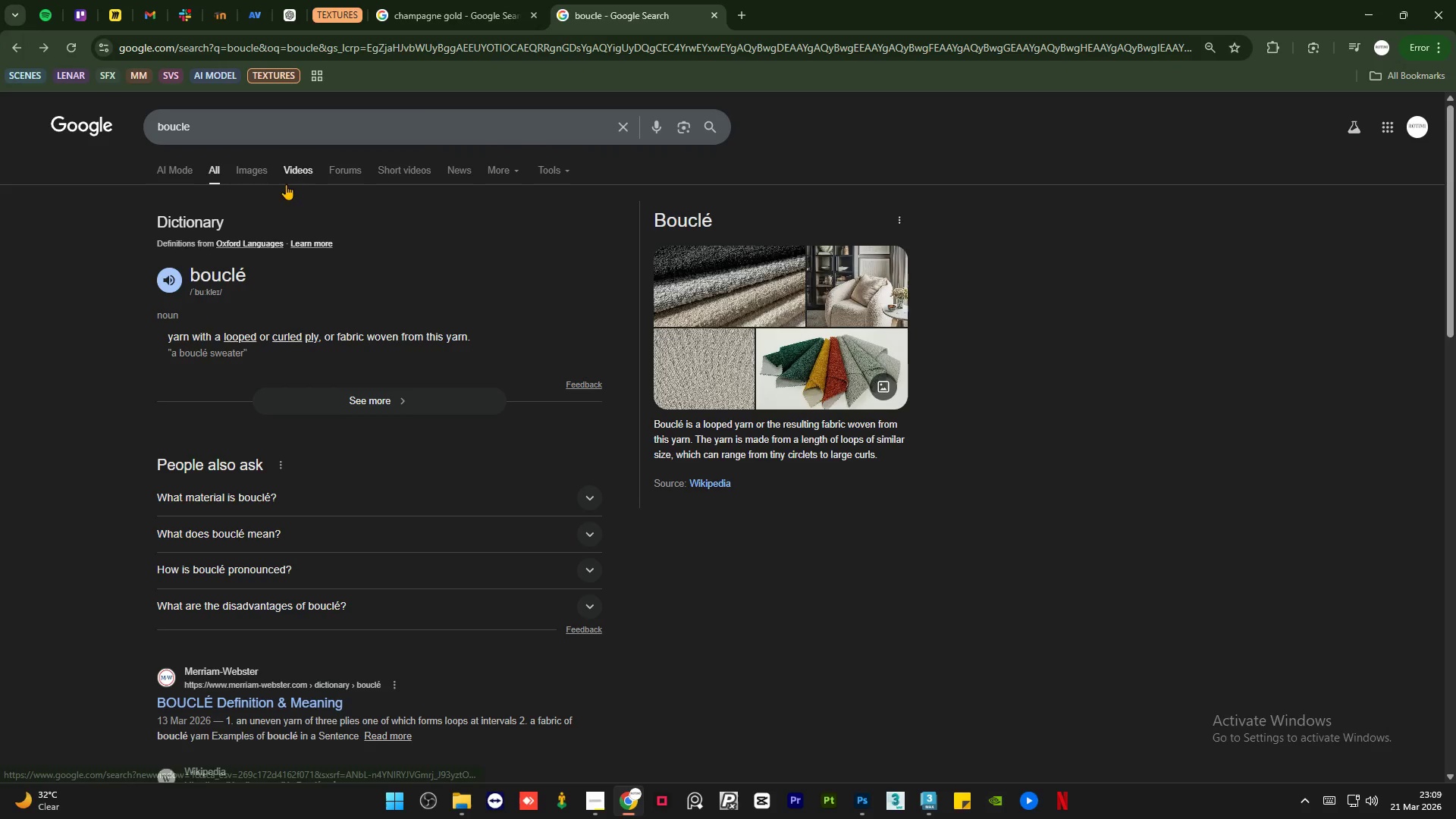 
left_click([240, 169])
 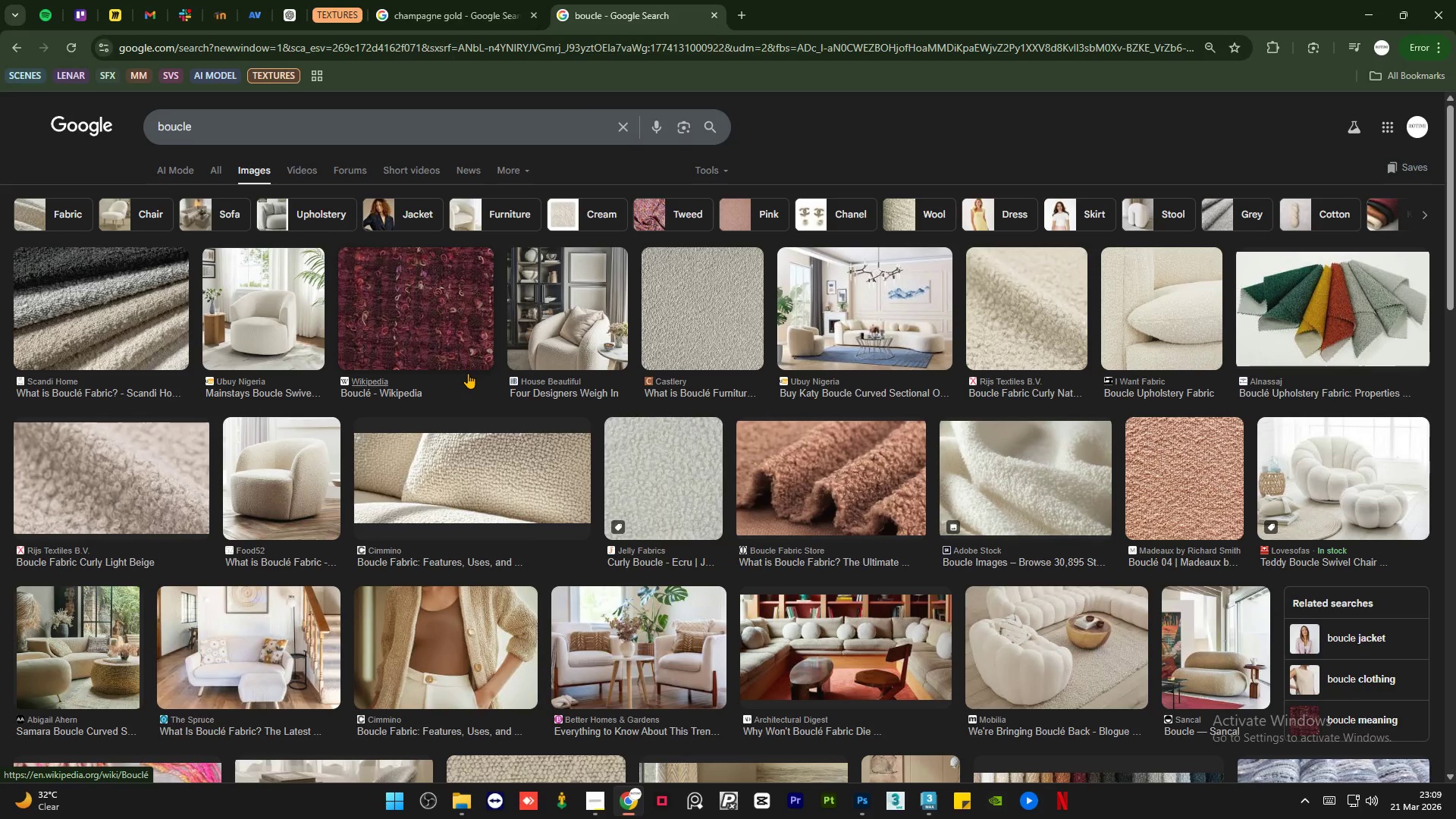 
scroll: coordinate [468, 373], scroll_direction: up, amount: 4.0
 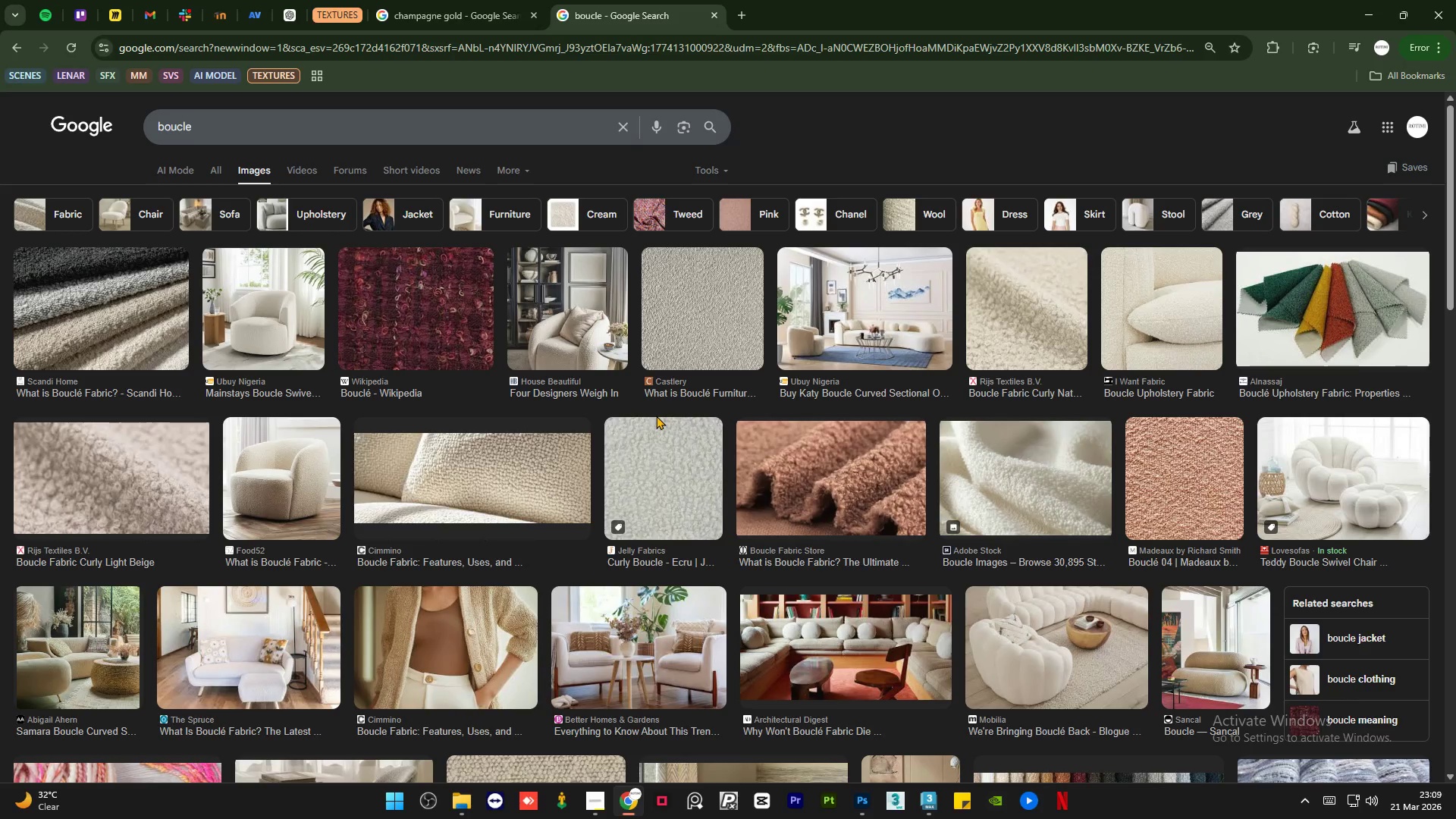 
scroll: coordinate [623, 580], scroll_direction: down, amount: 10.0
 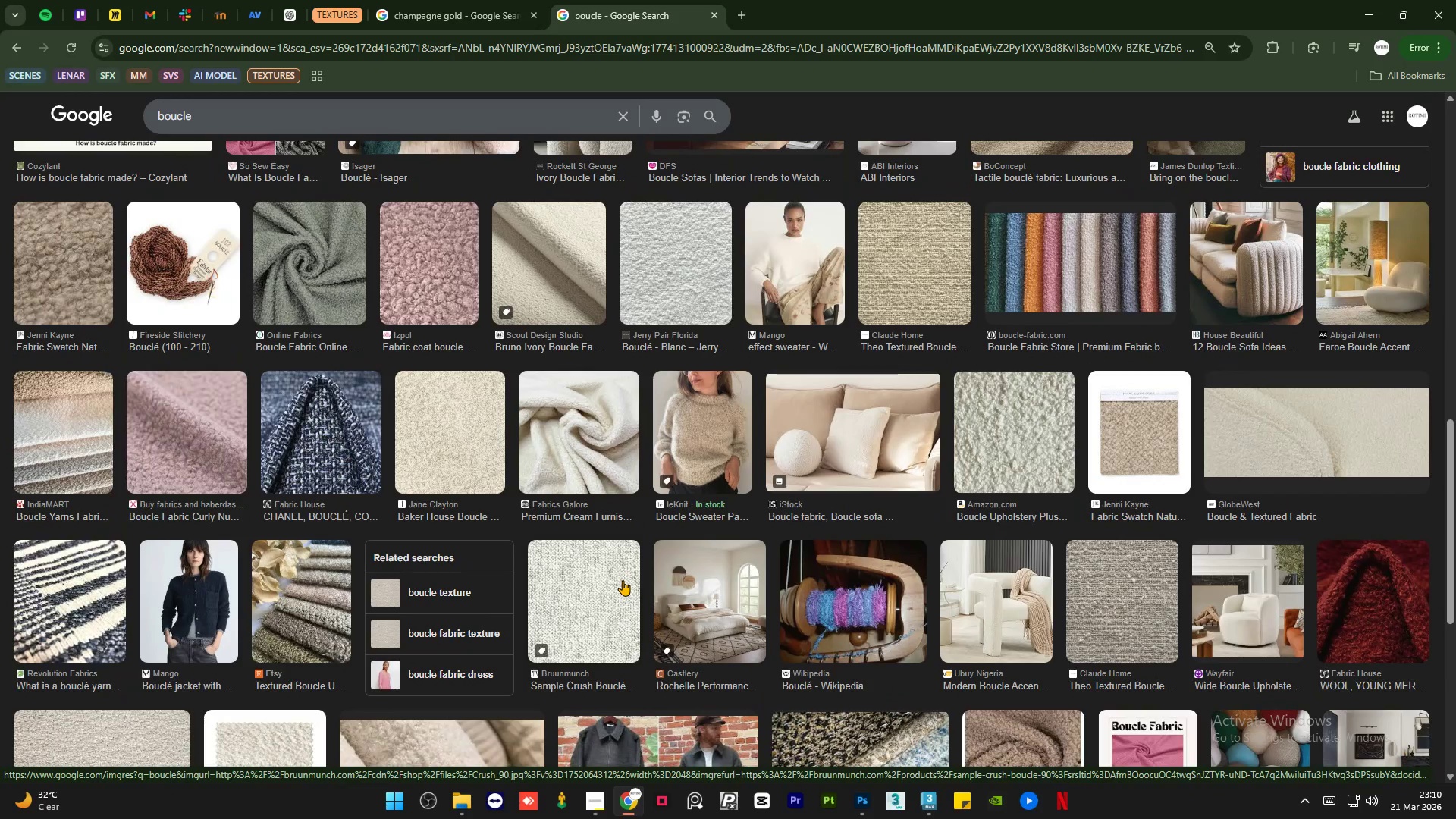 
scroll: coordinate [623, 580], scroll_direction: up, amount: 1.0
 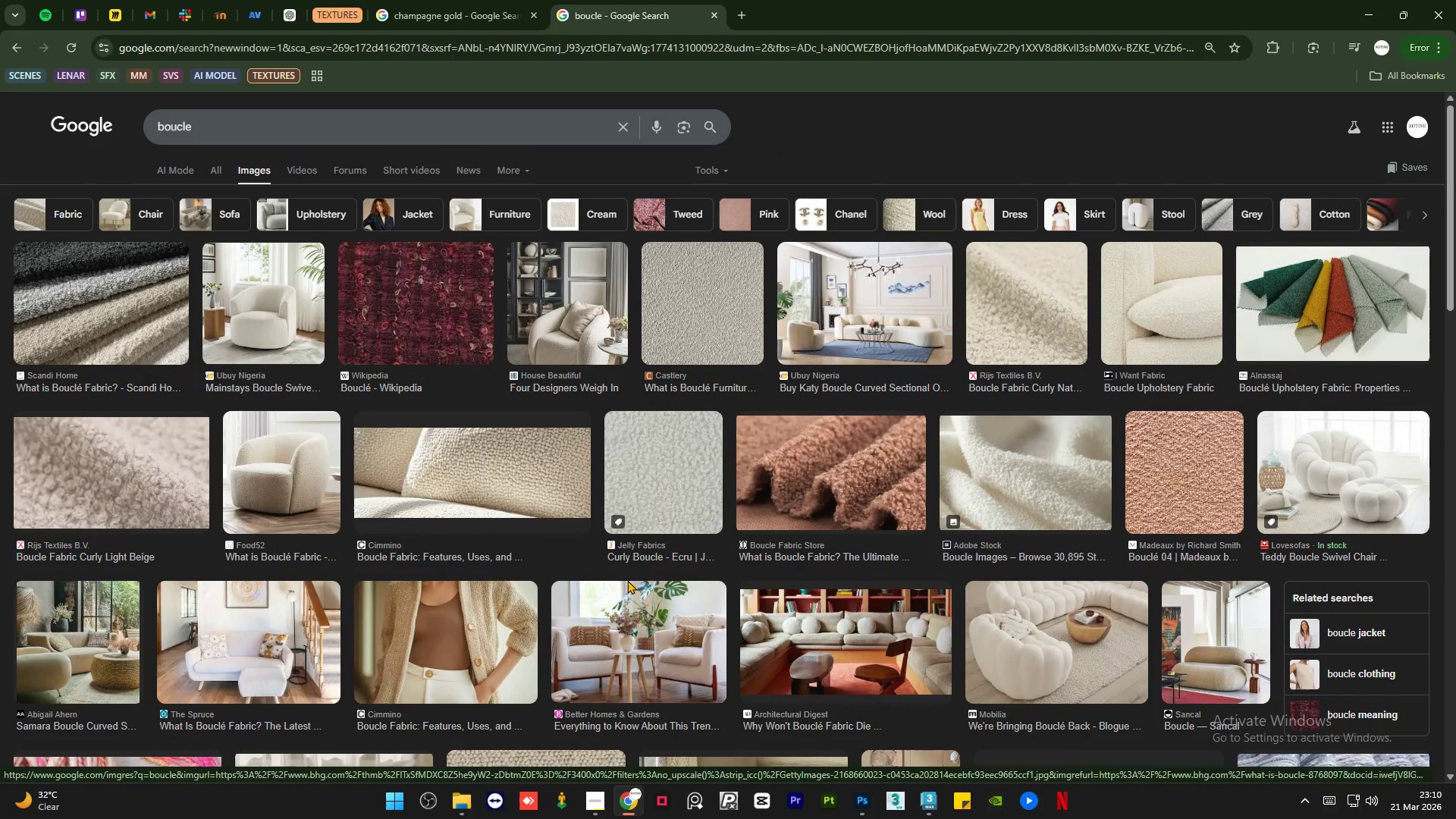 
mouse_move([482, 22])
 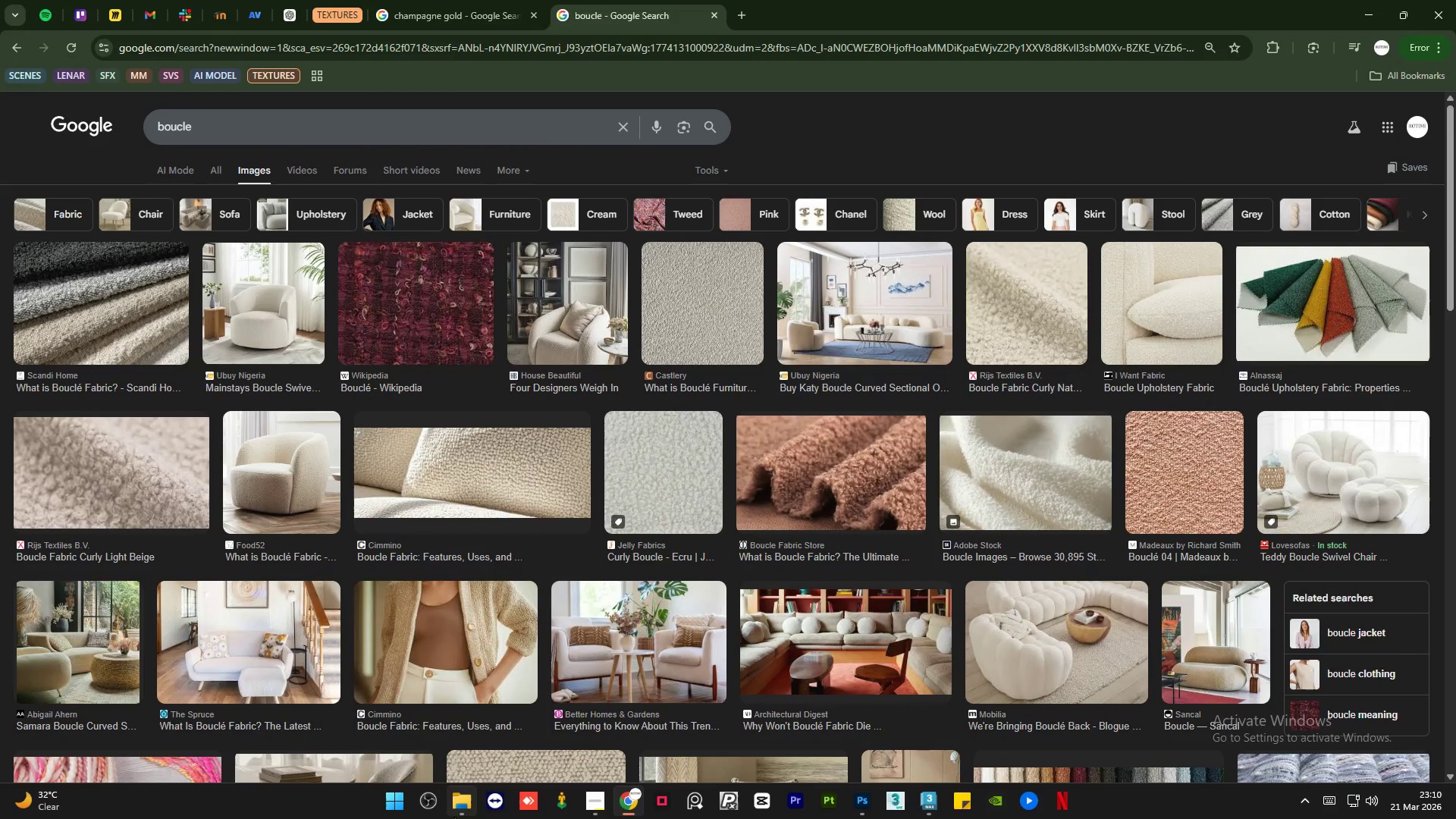 
left_click([460, 808])
 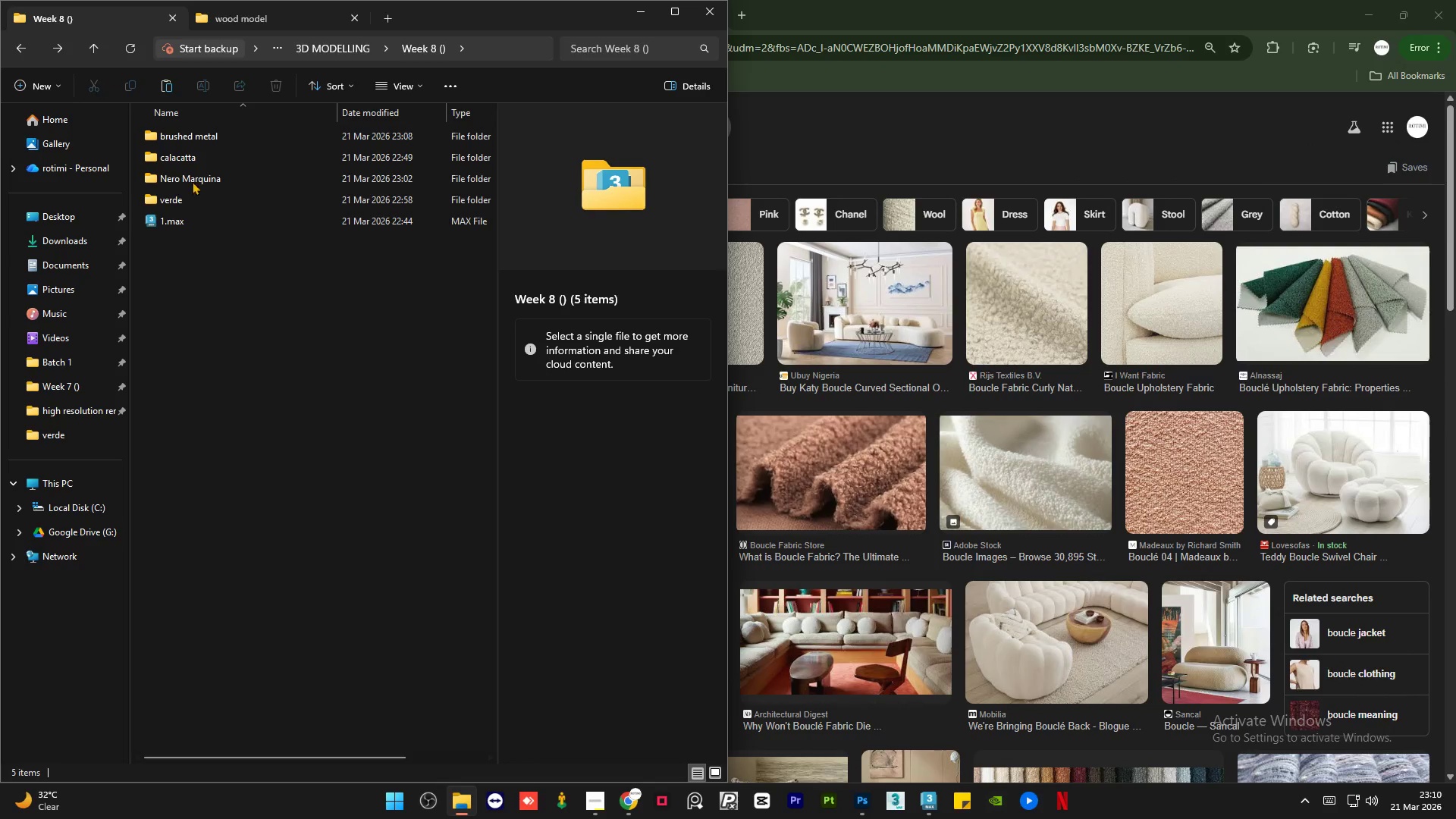 
right_click([231, 248])
 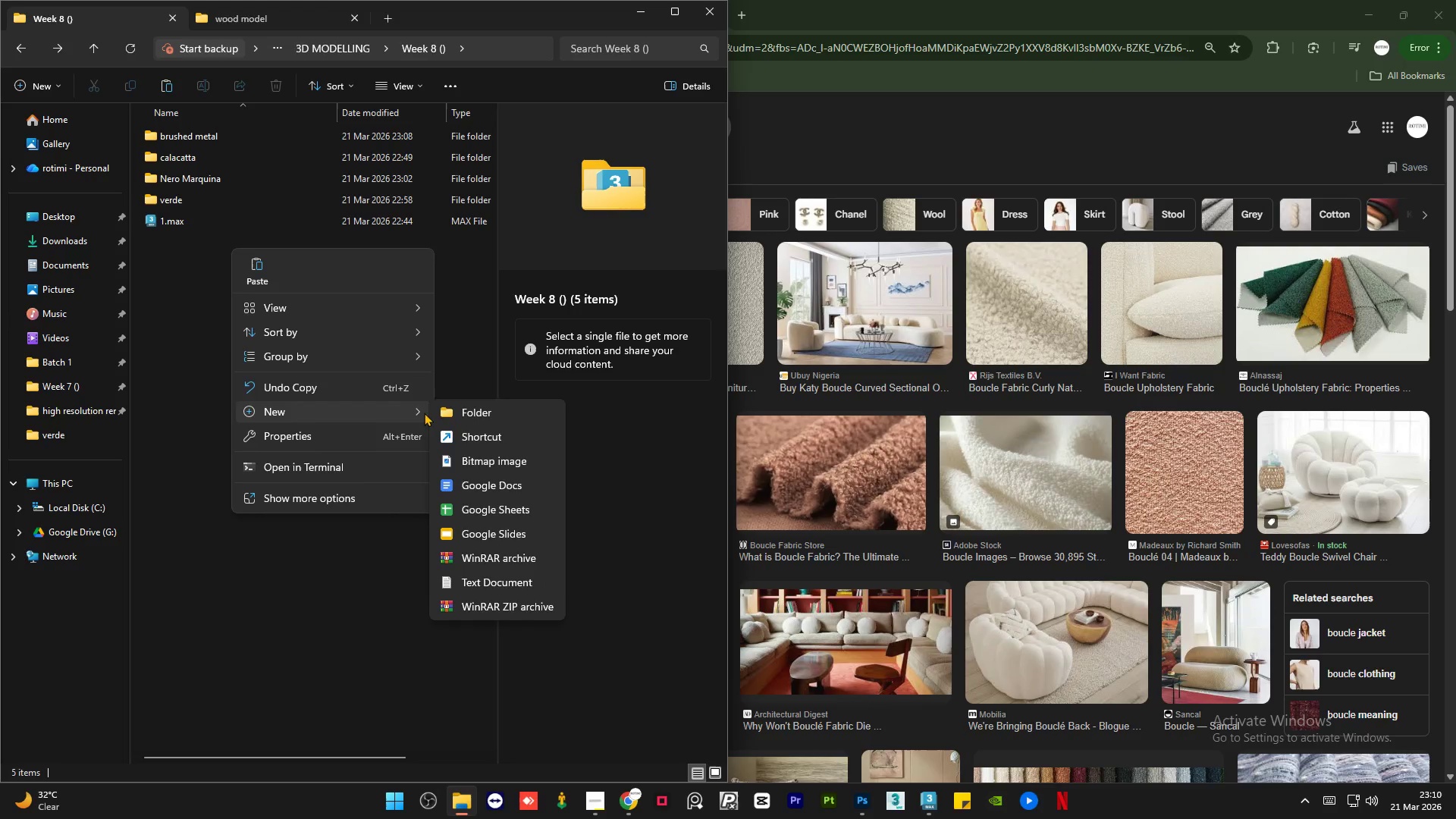 
left_click([453, 411])
 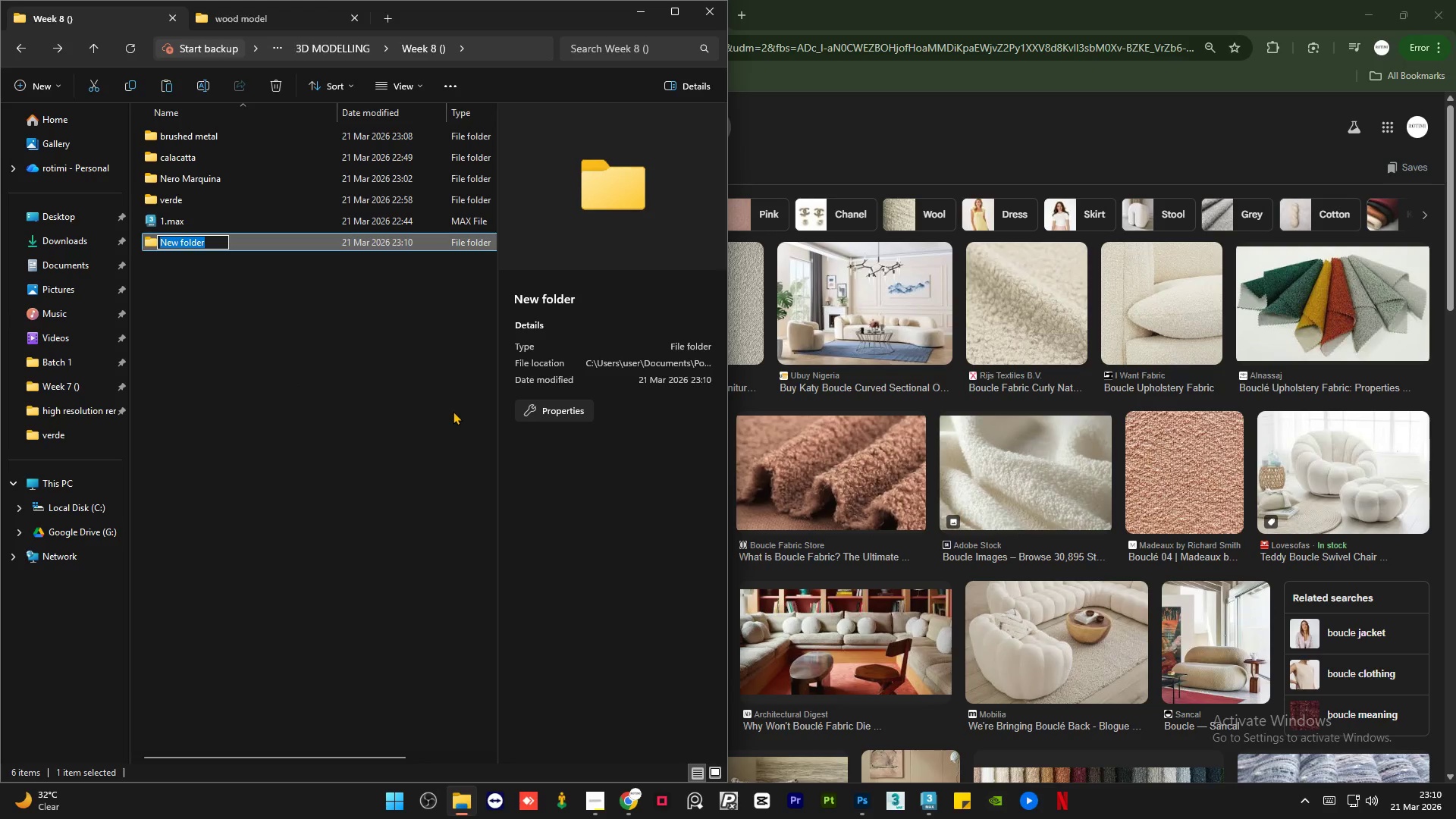 
type(boucle)
 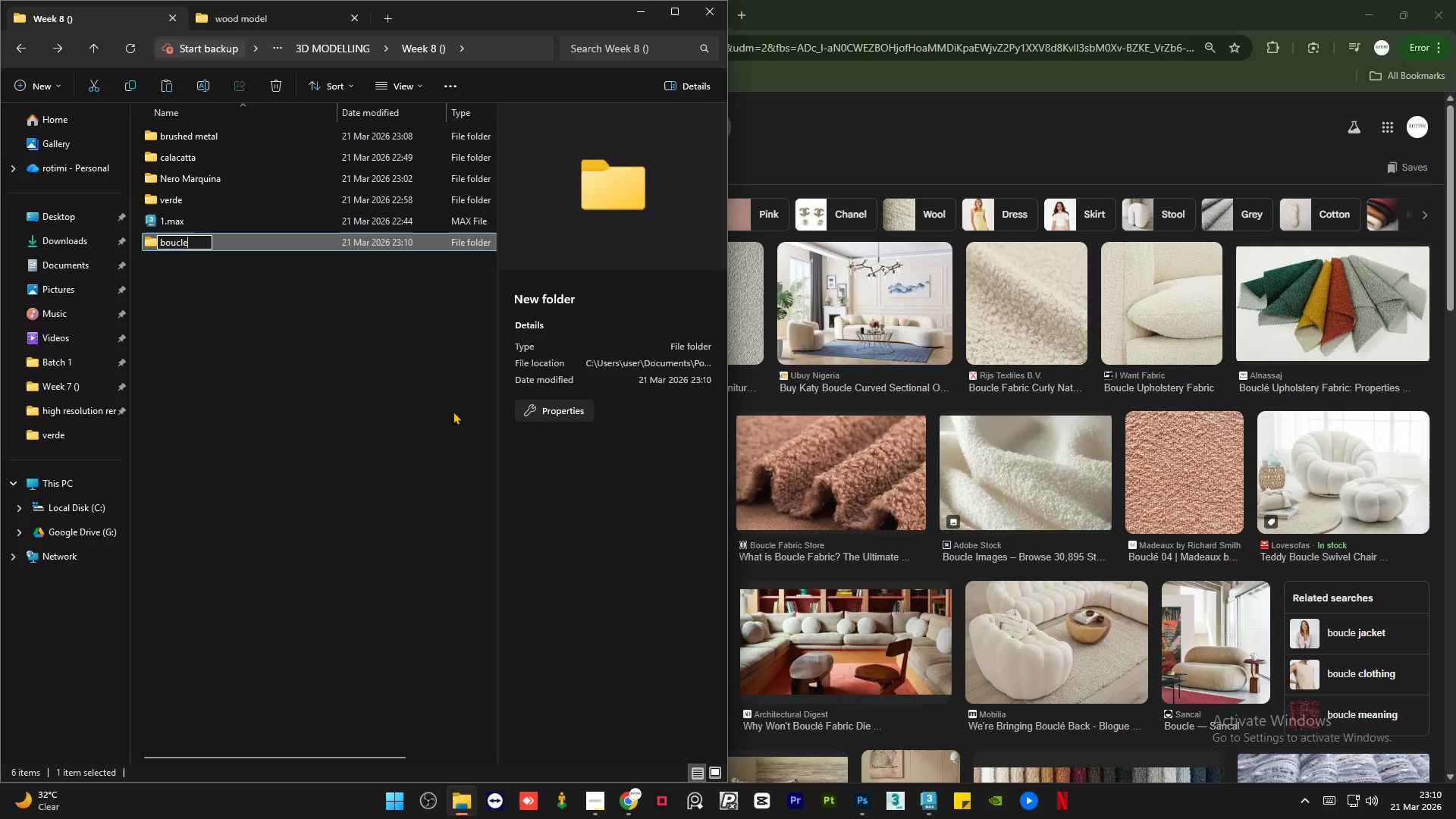 
key(Enter)
 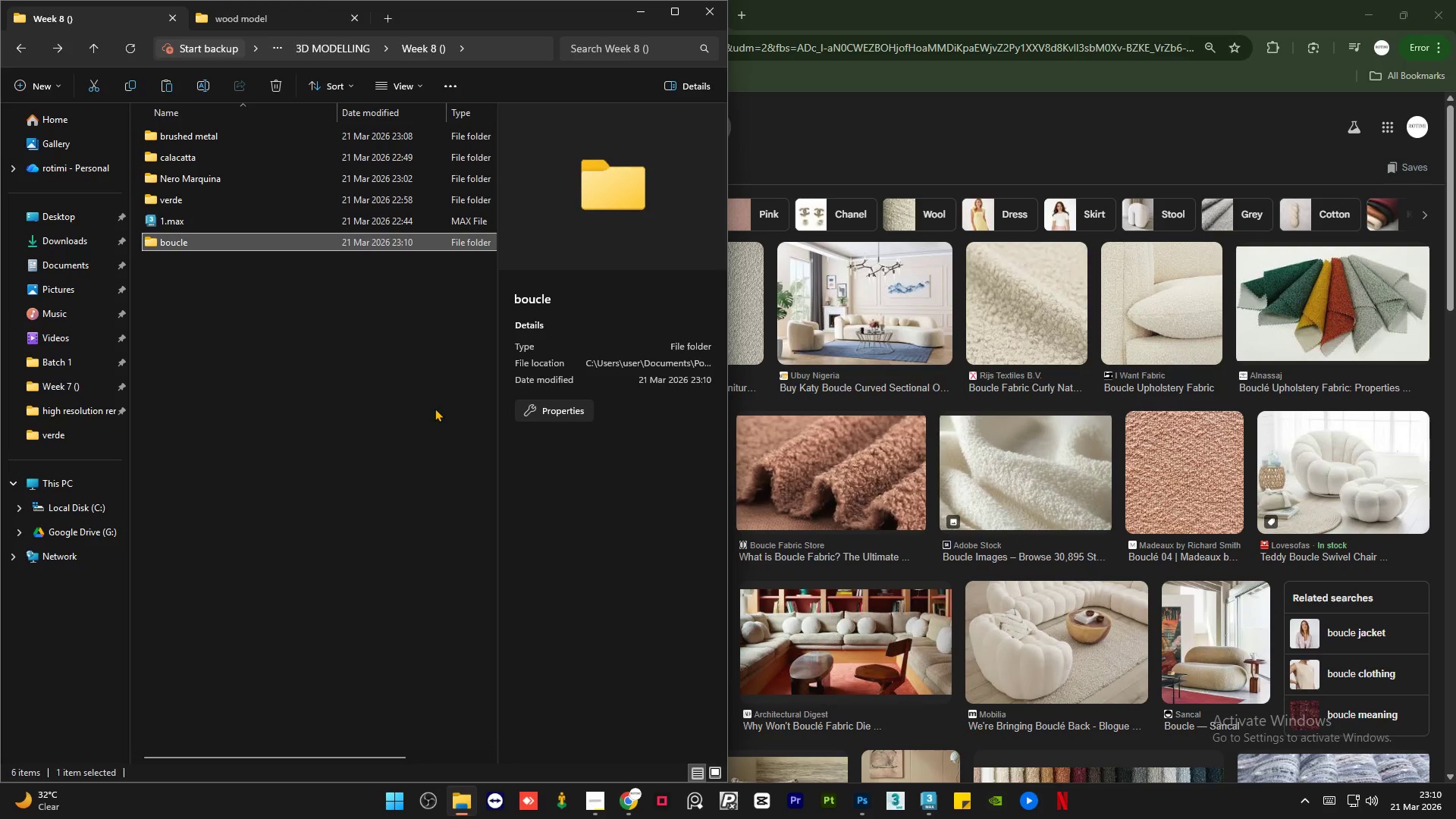 
left_click([435, 408])
 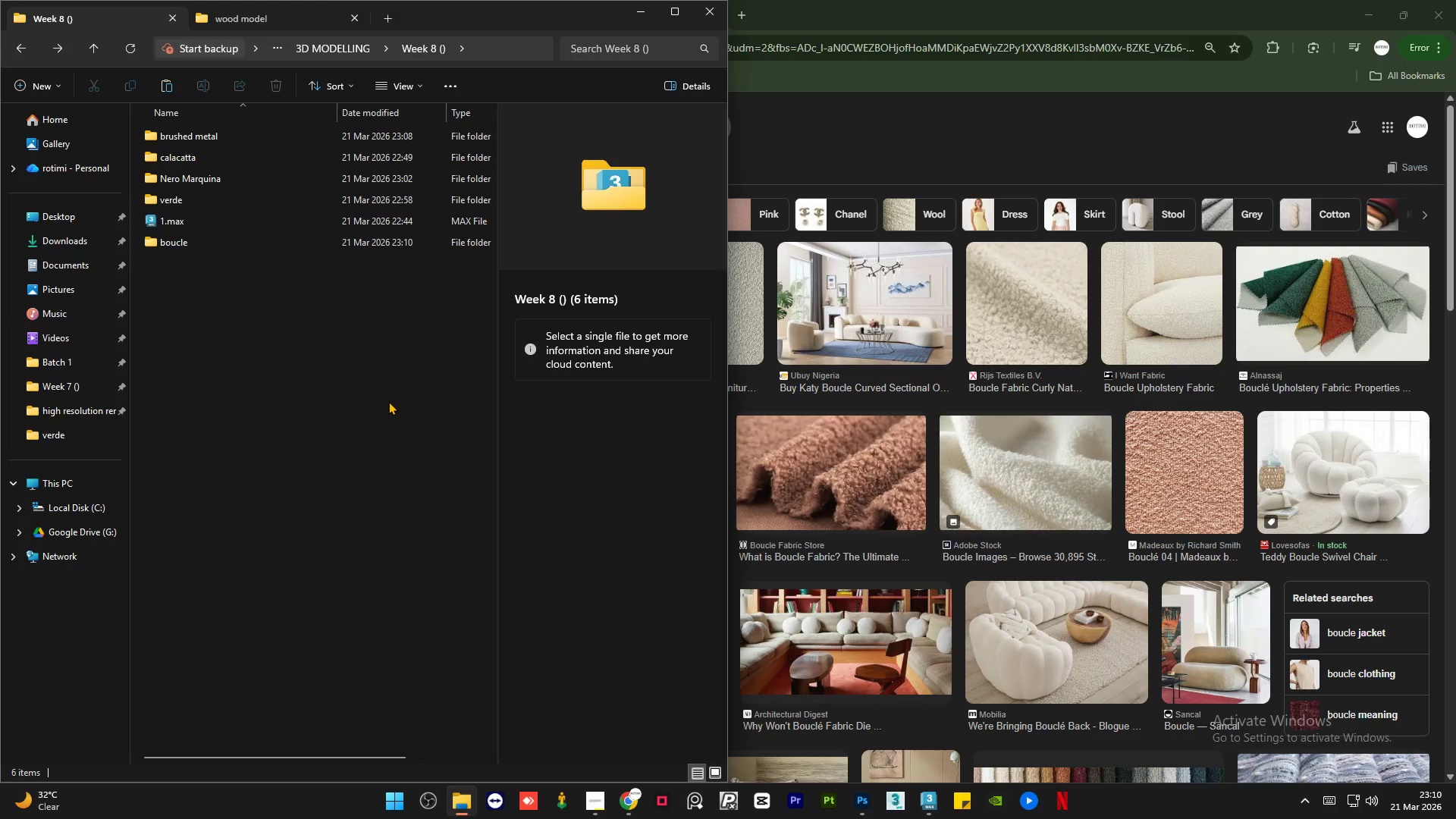 
left_click([388, 401])
 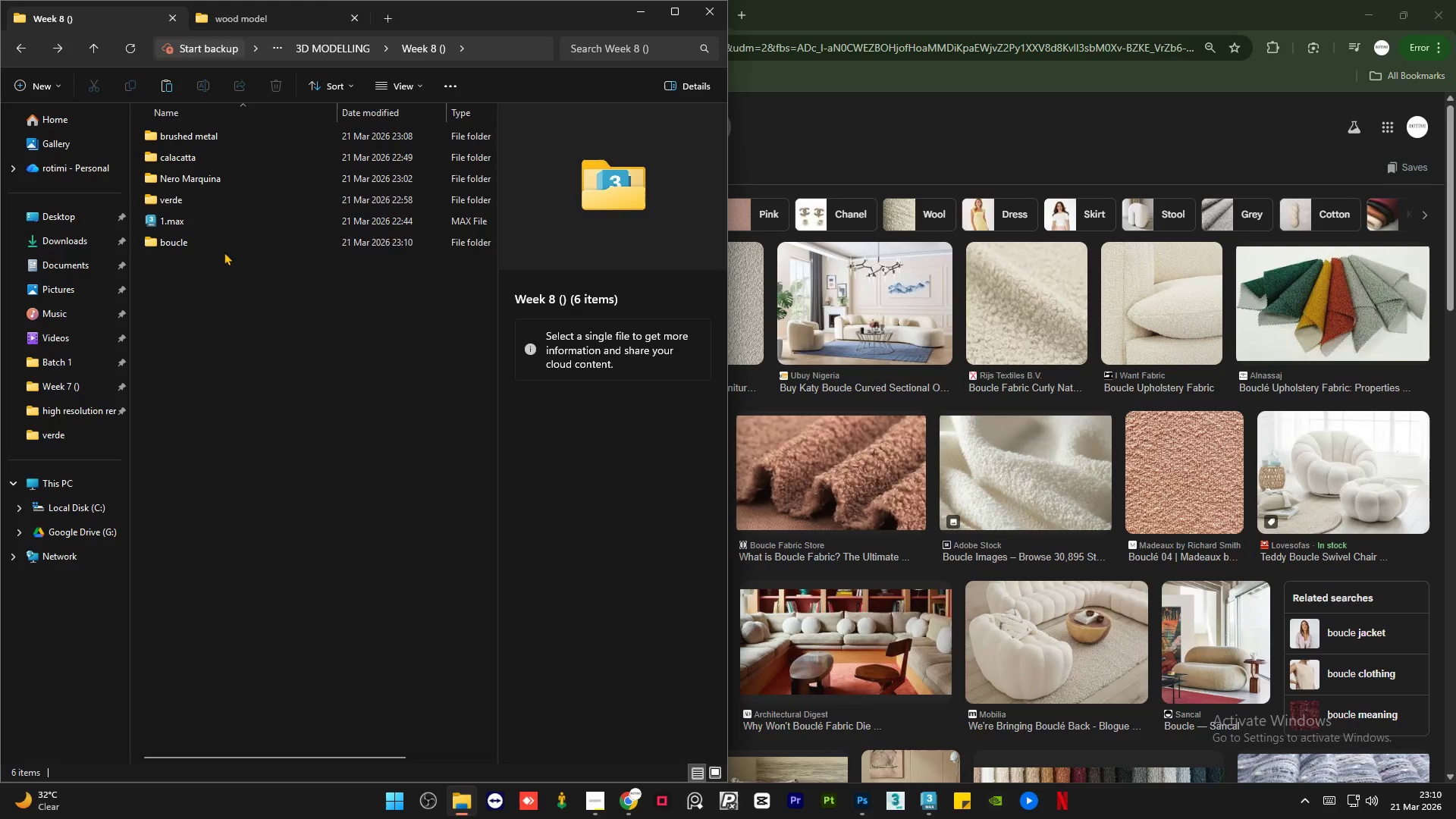 
double_click([222, 243])
 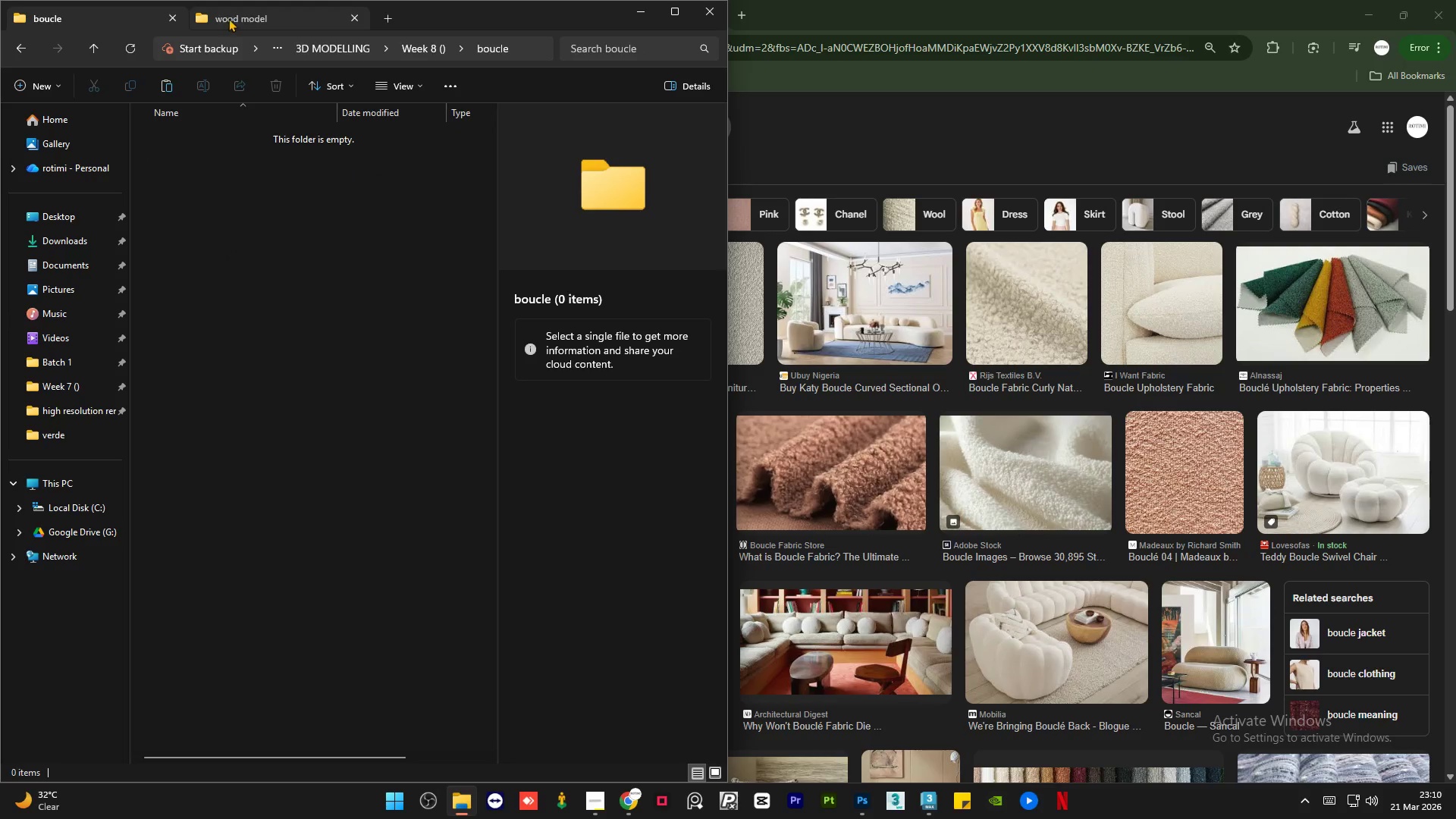 
left_click([231, 17])
 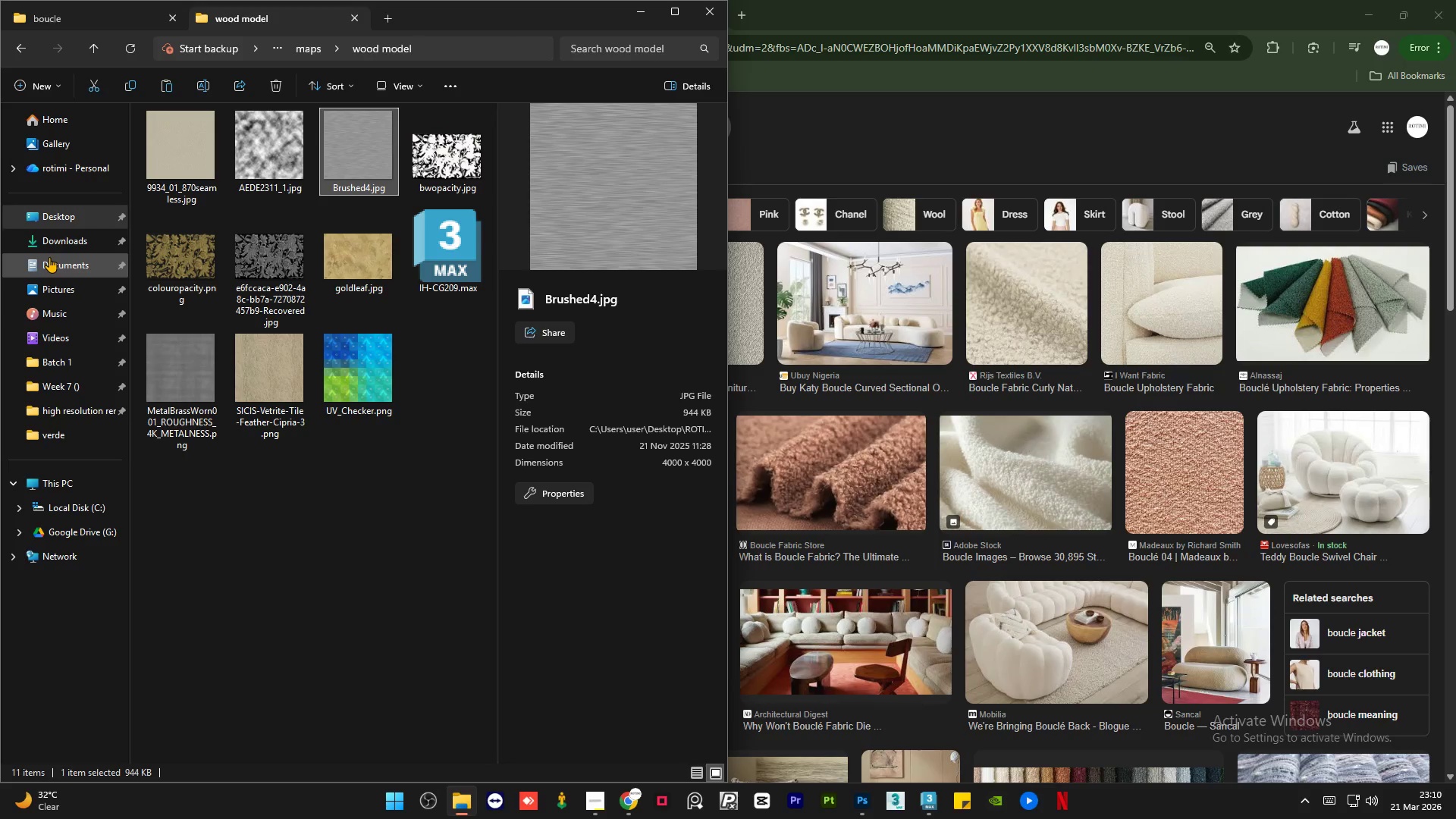 
mouse_move([292, 302])
 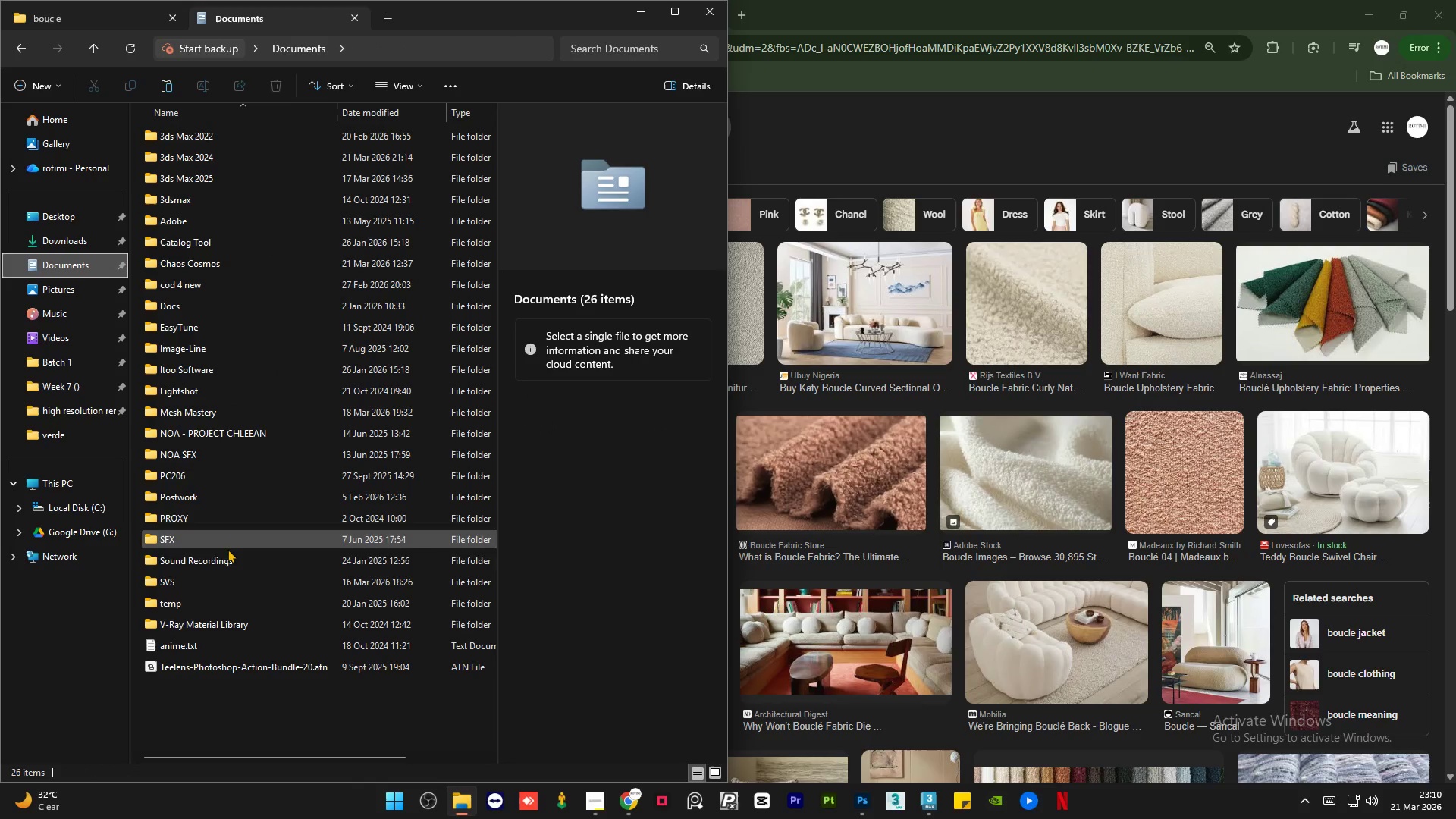 
mouse_move([214, 526])
 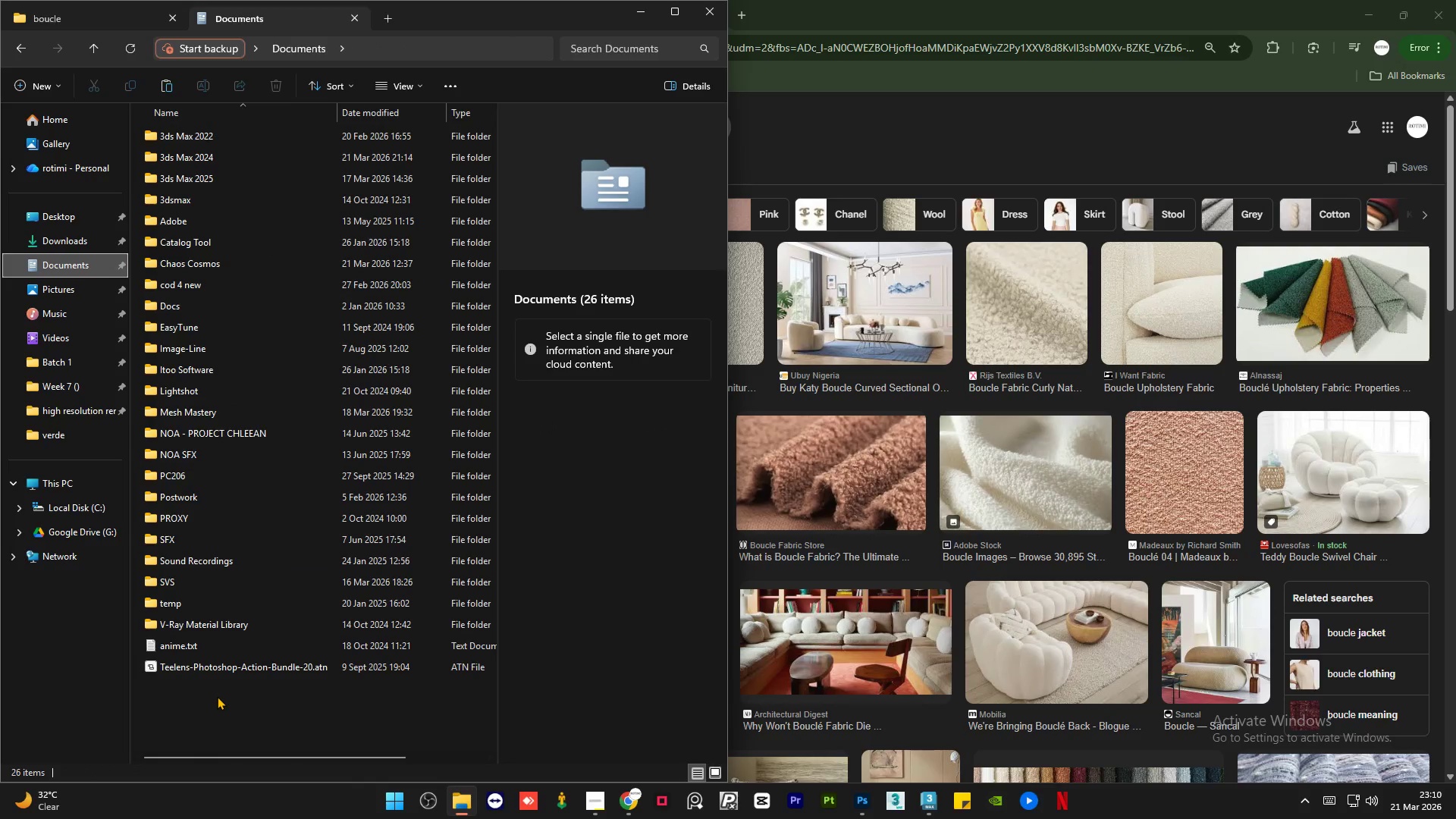 
left_click([208, 706])
 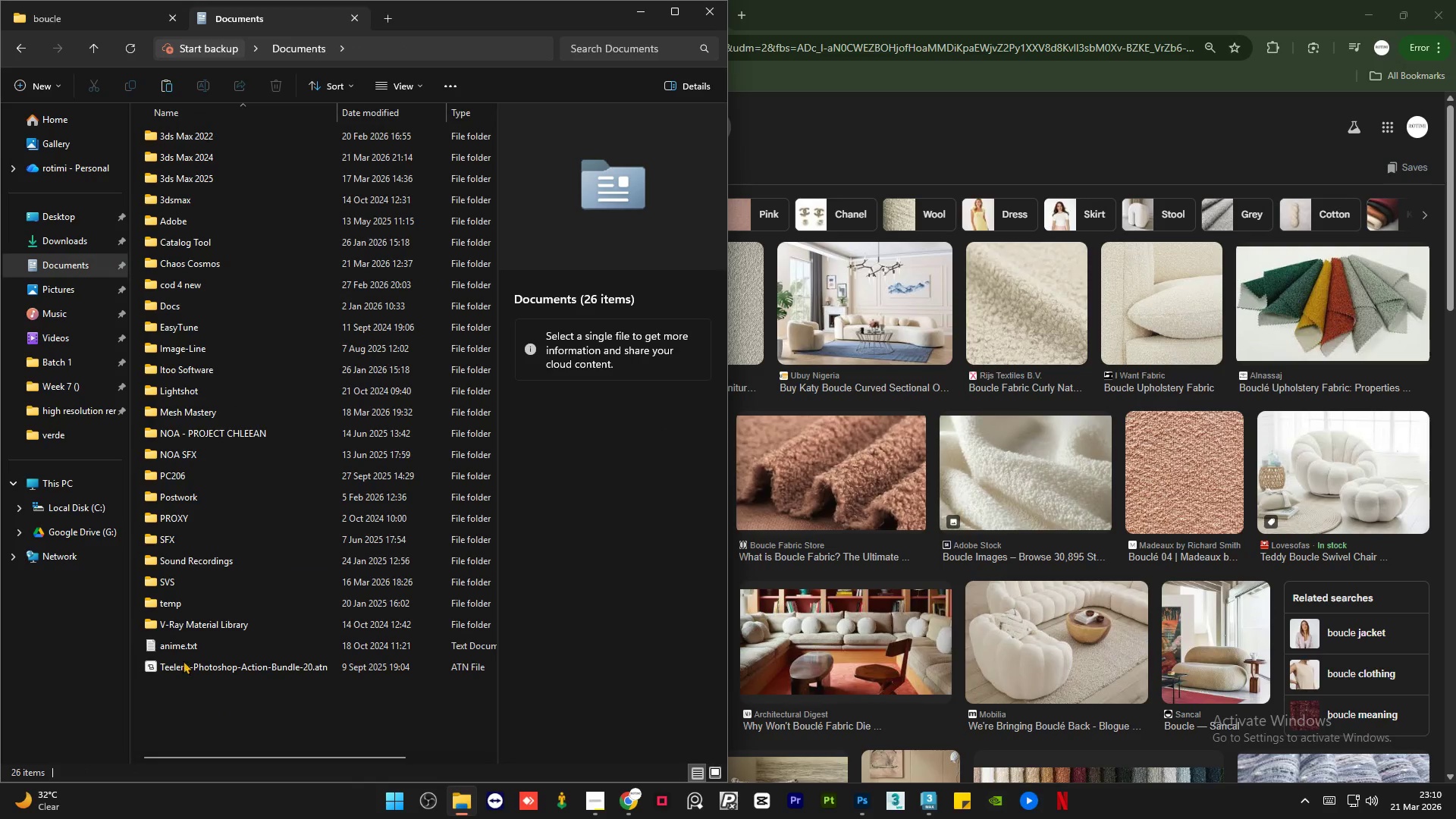 
wait(5.06)
 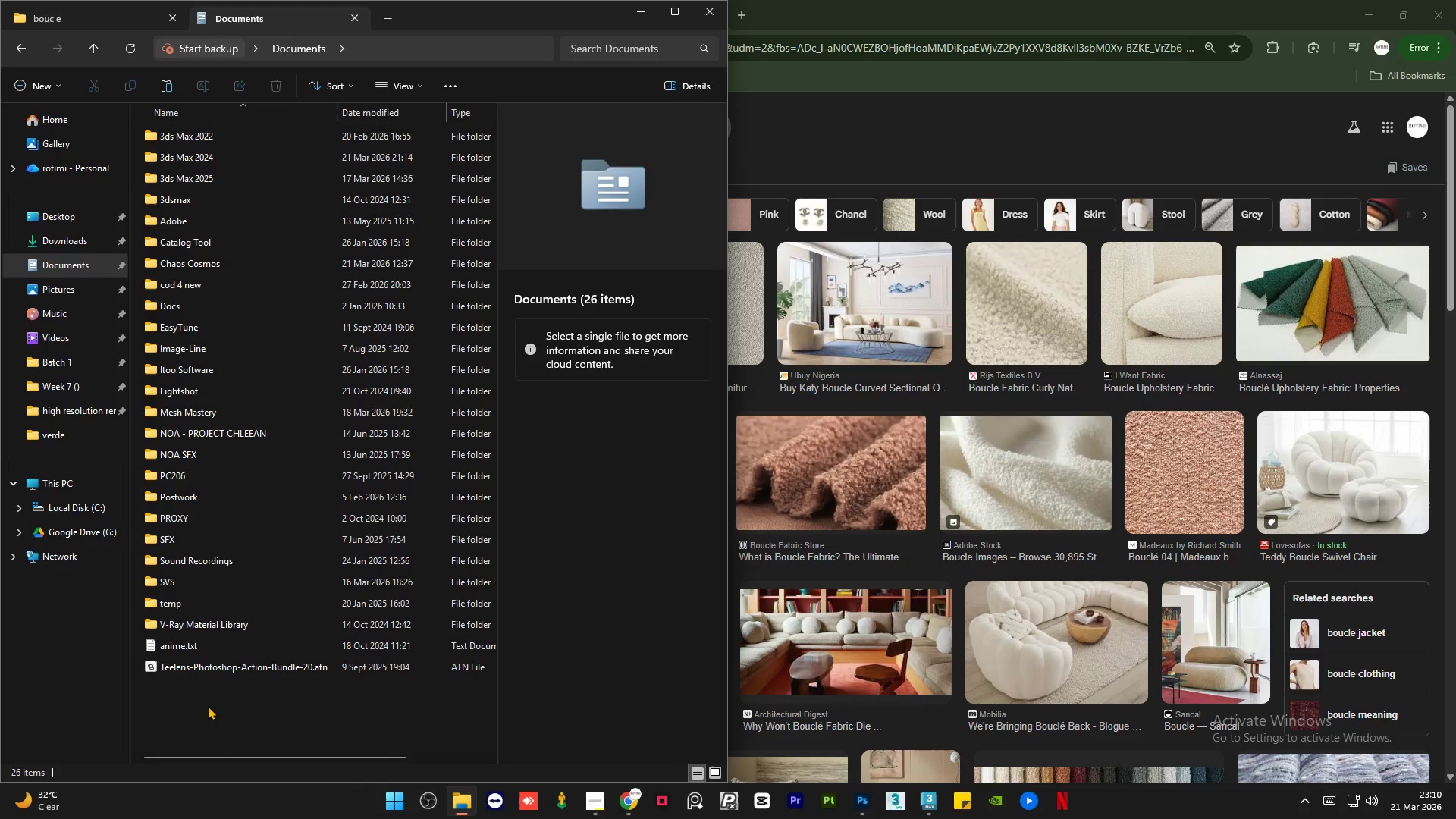 
left_click([89, 532])
 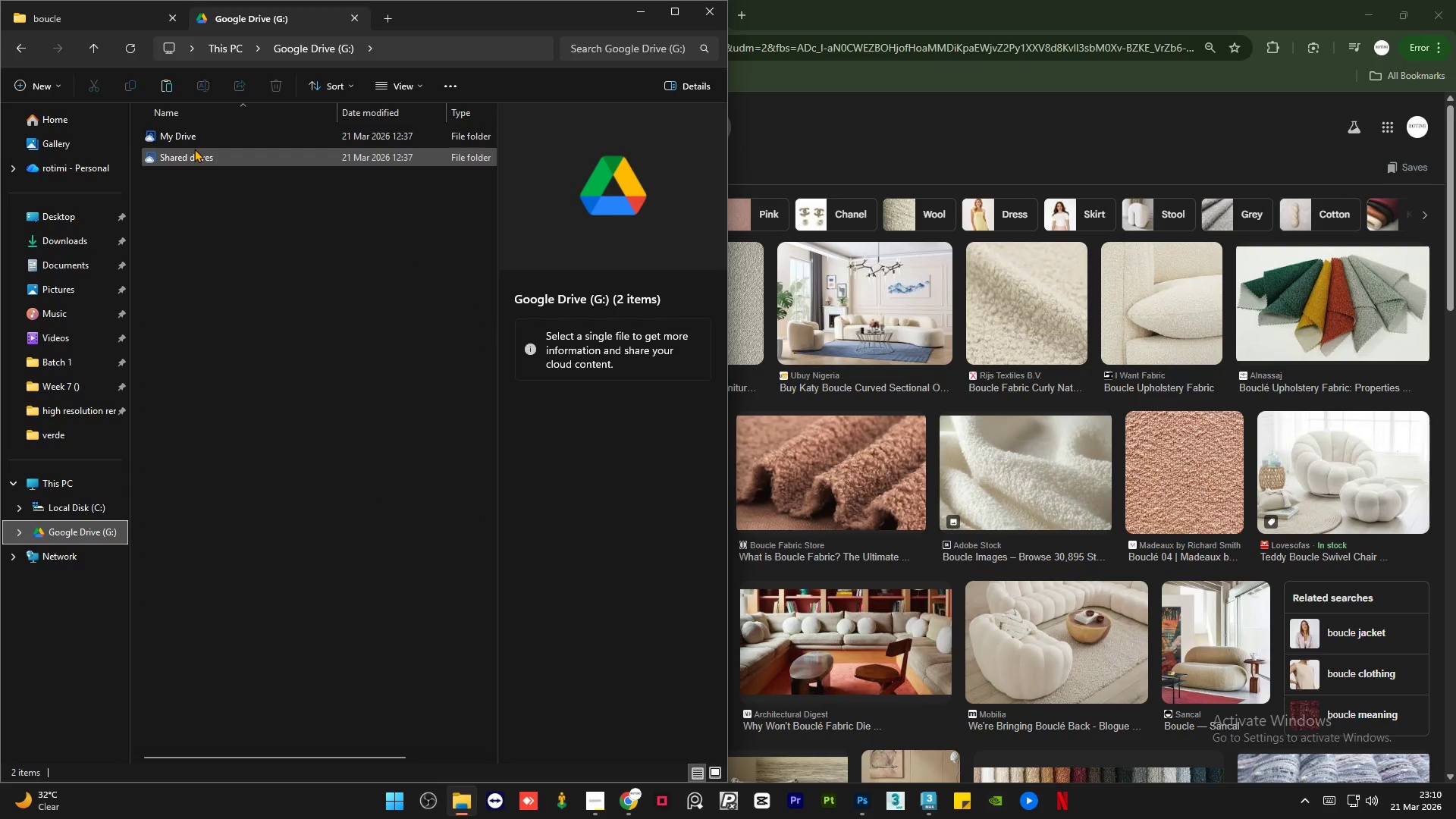 
double_click([194, 149])
 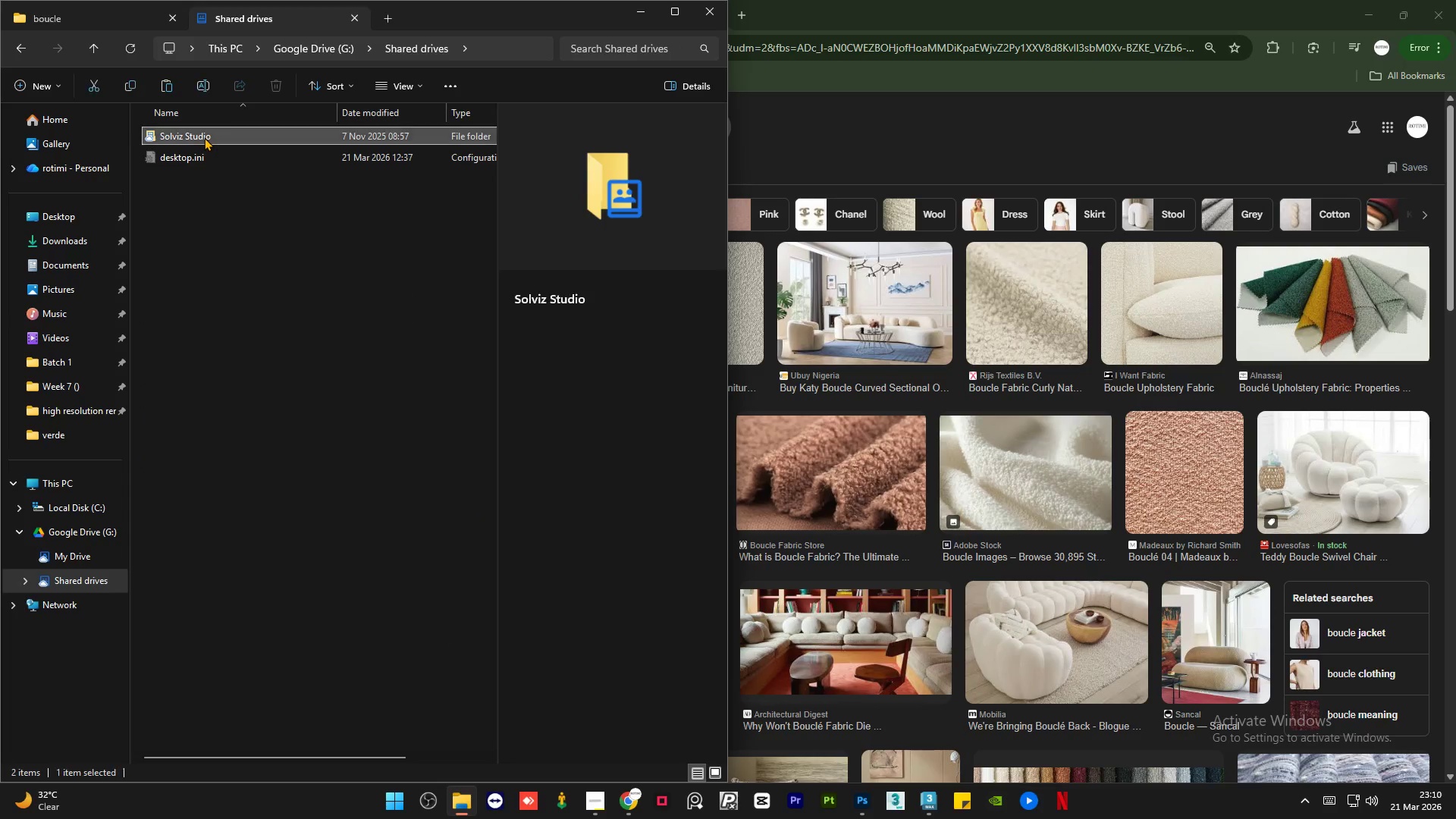 
double_click([204, 137])
 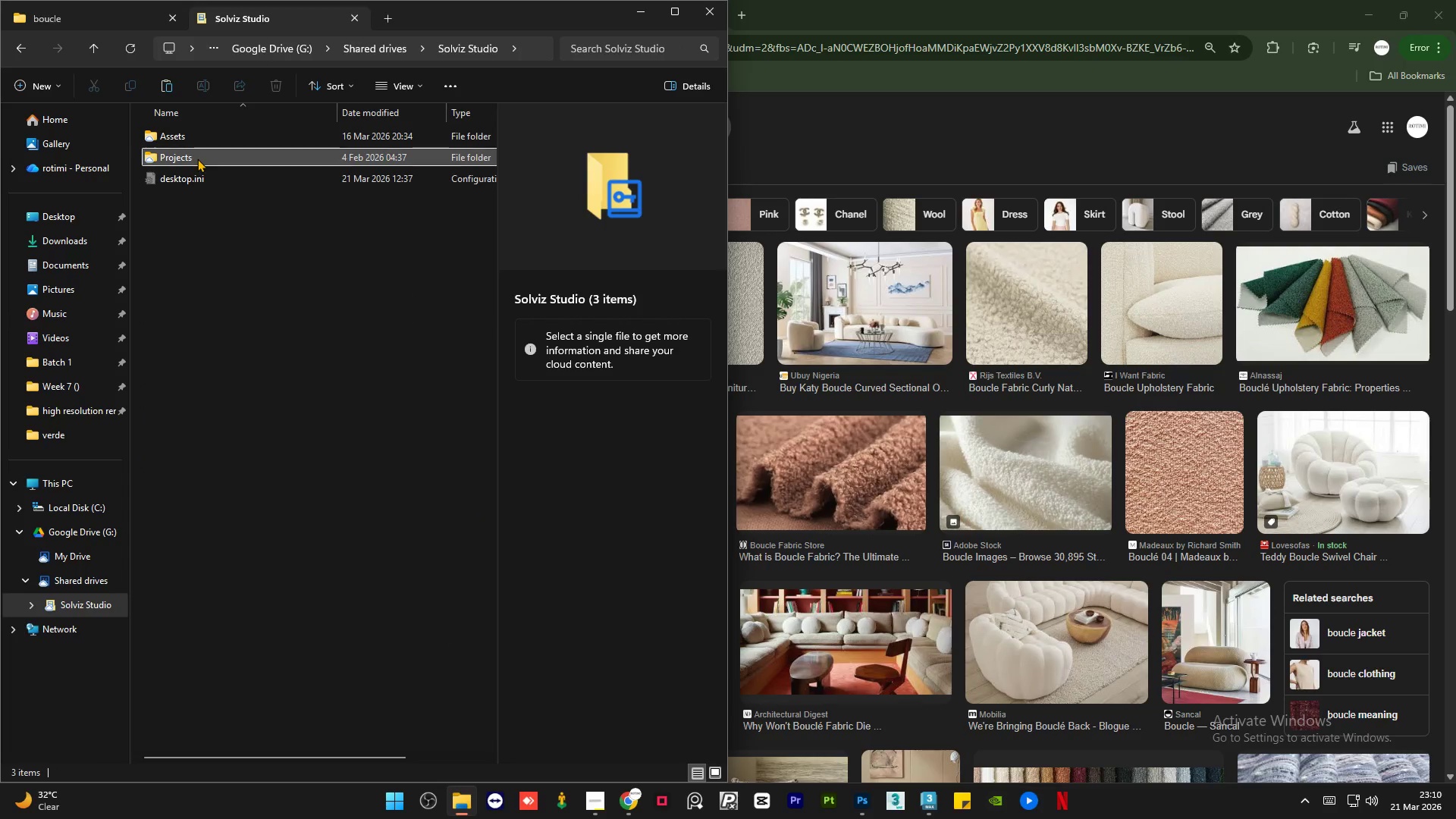 
double_click([197, 158])
 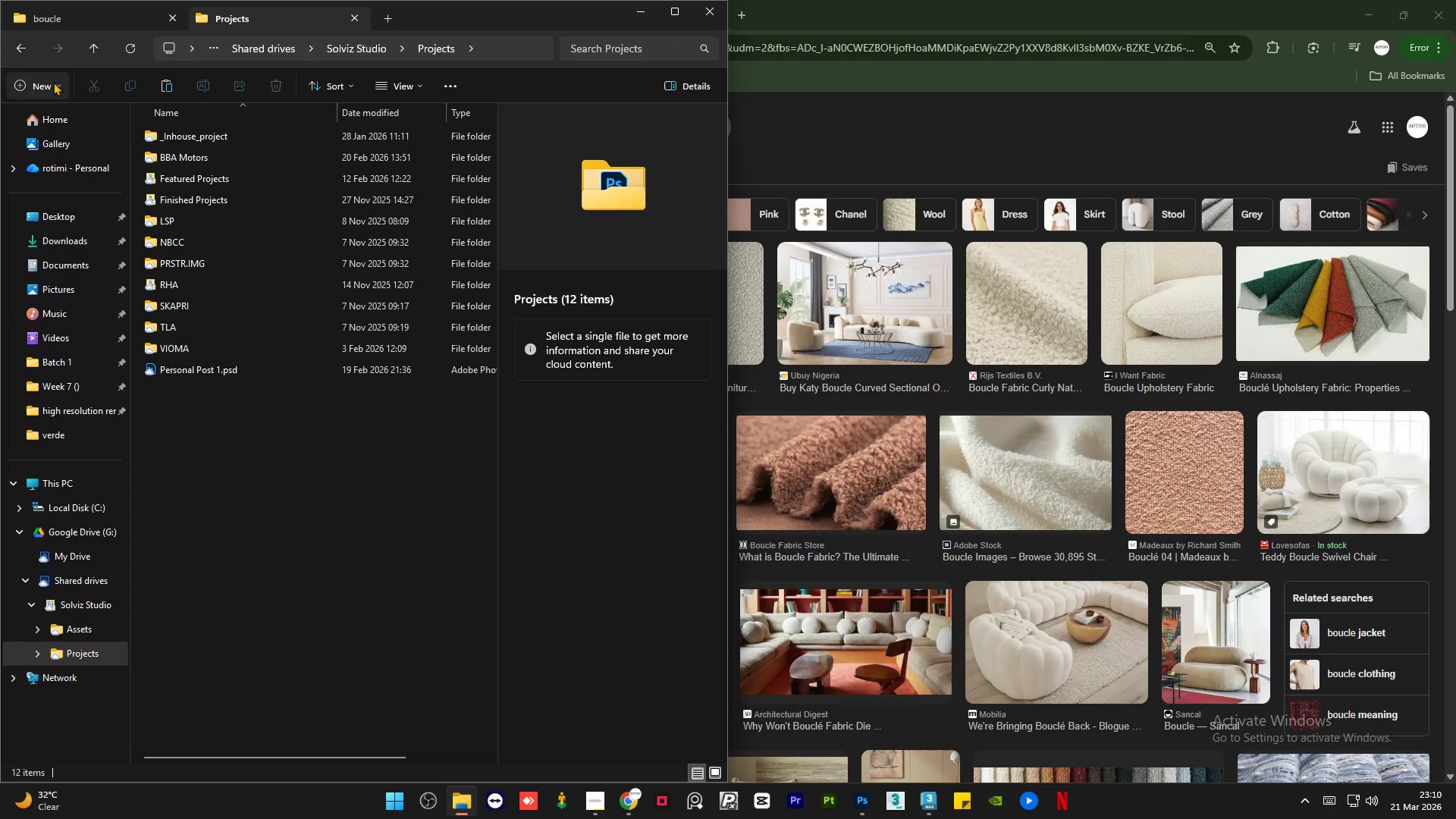 
left_click([28, 52])
 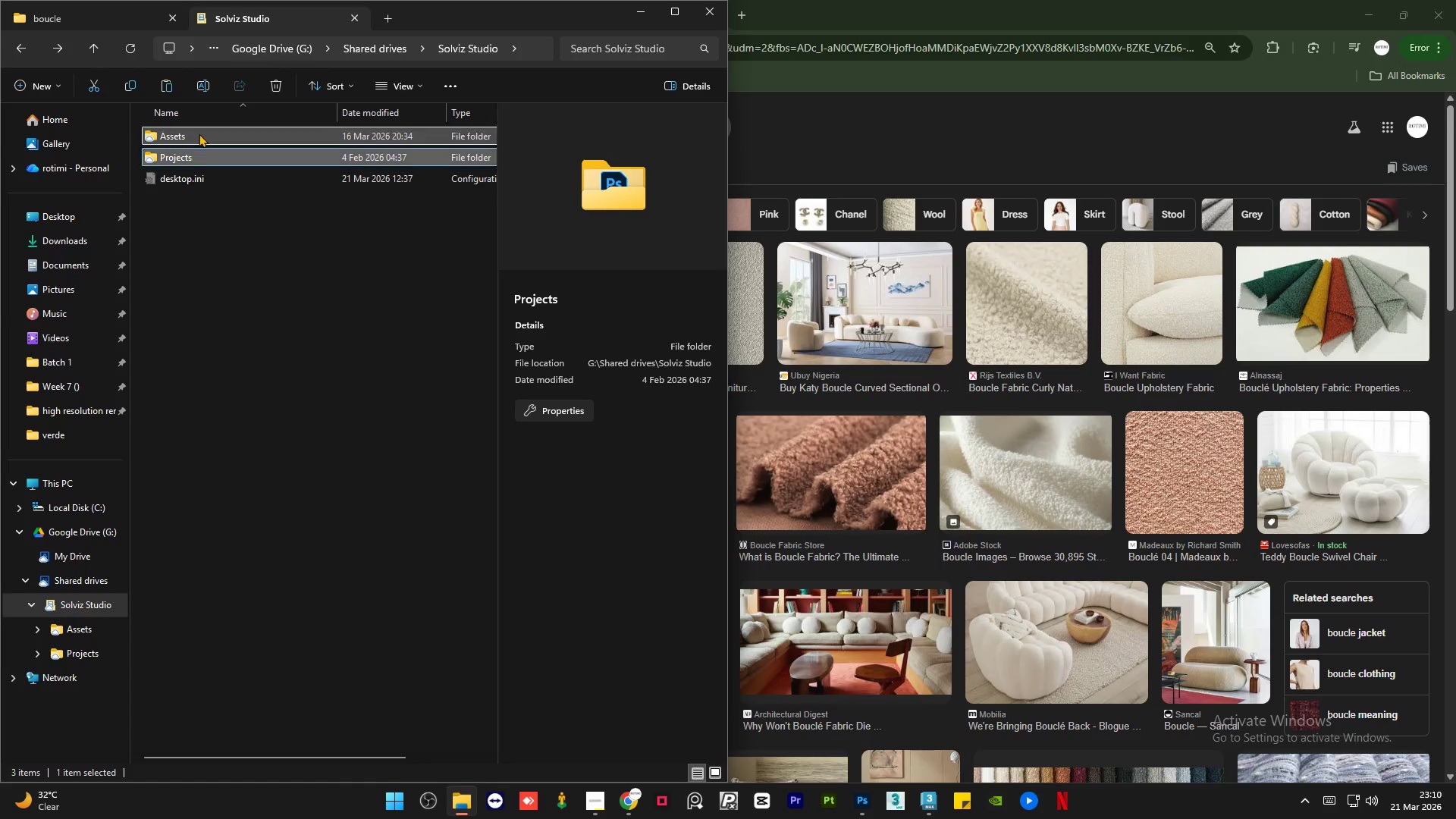 
double_click([199, 133])
 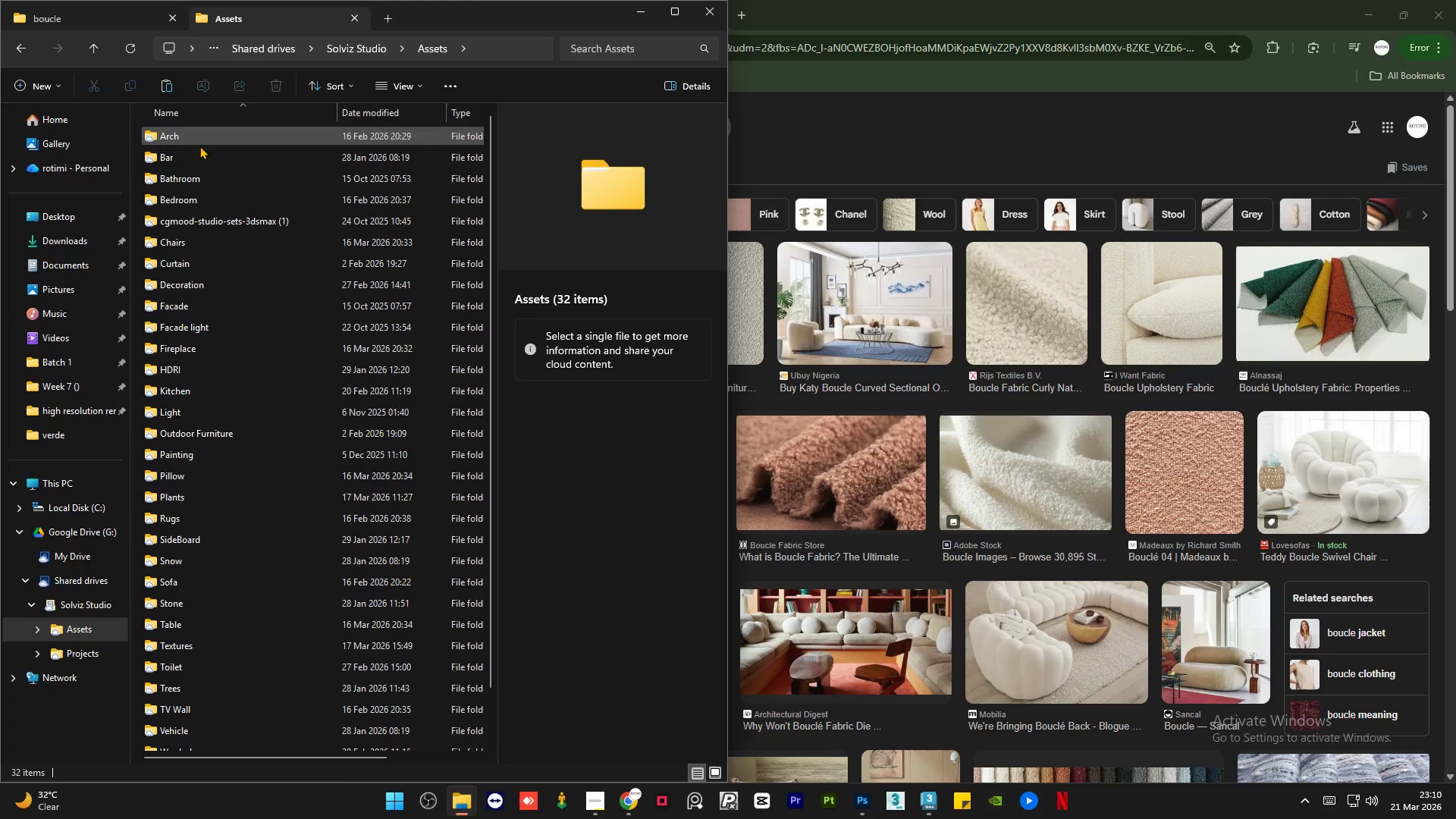 
scroll: coordinate [211, 282], scroll_direction: down, amount: 9.0
 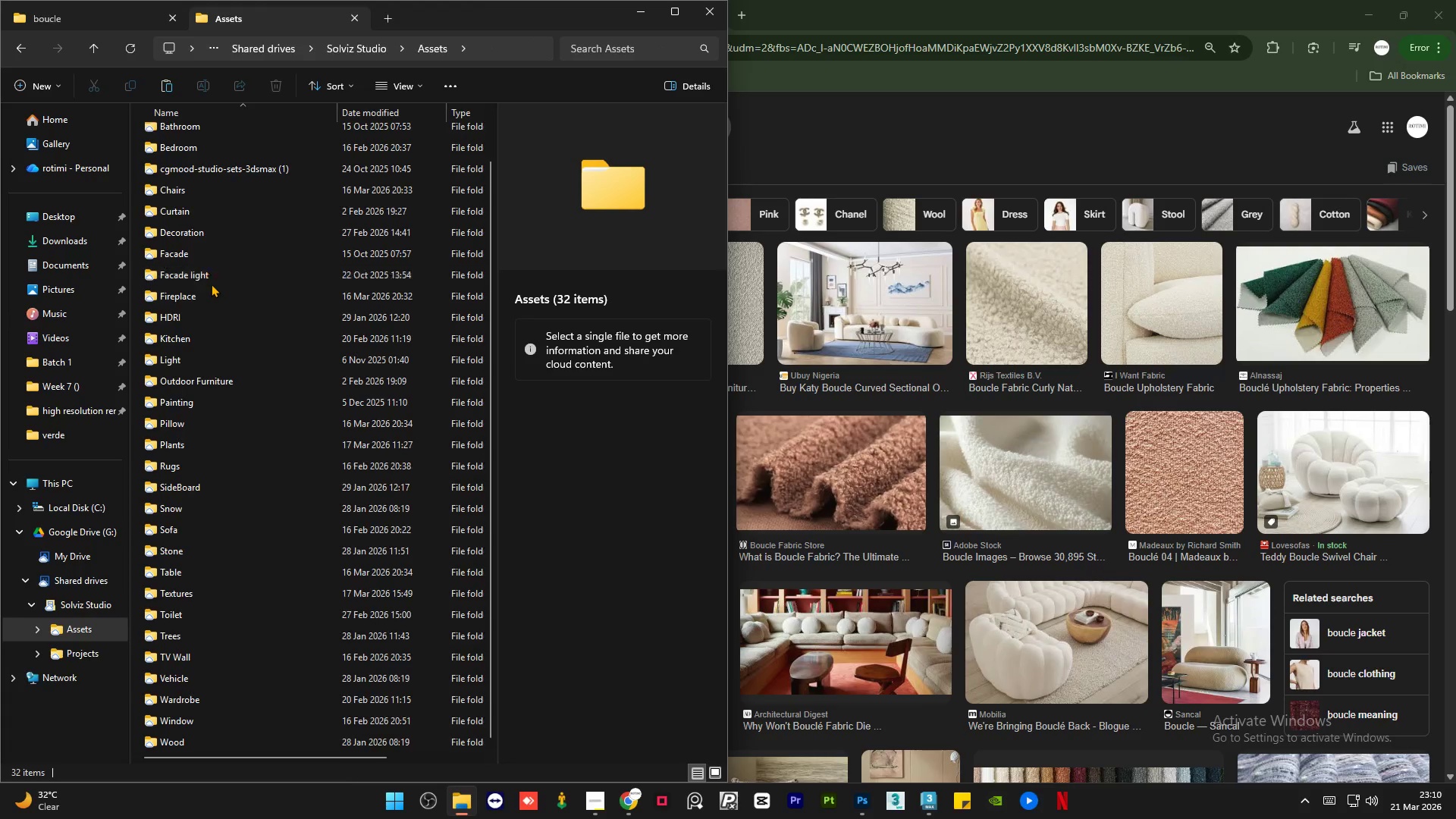 
scroll: coordinate [211, 284], scroll_direction: up, amount: 7.0
 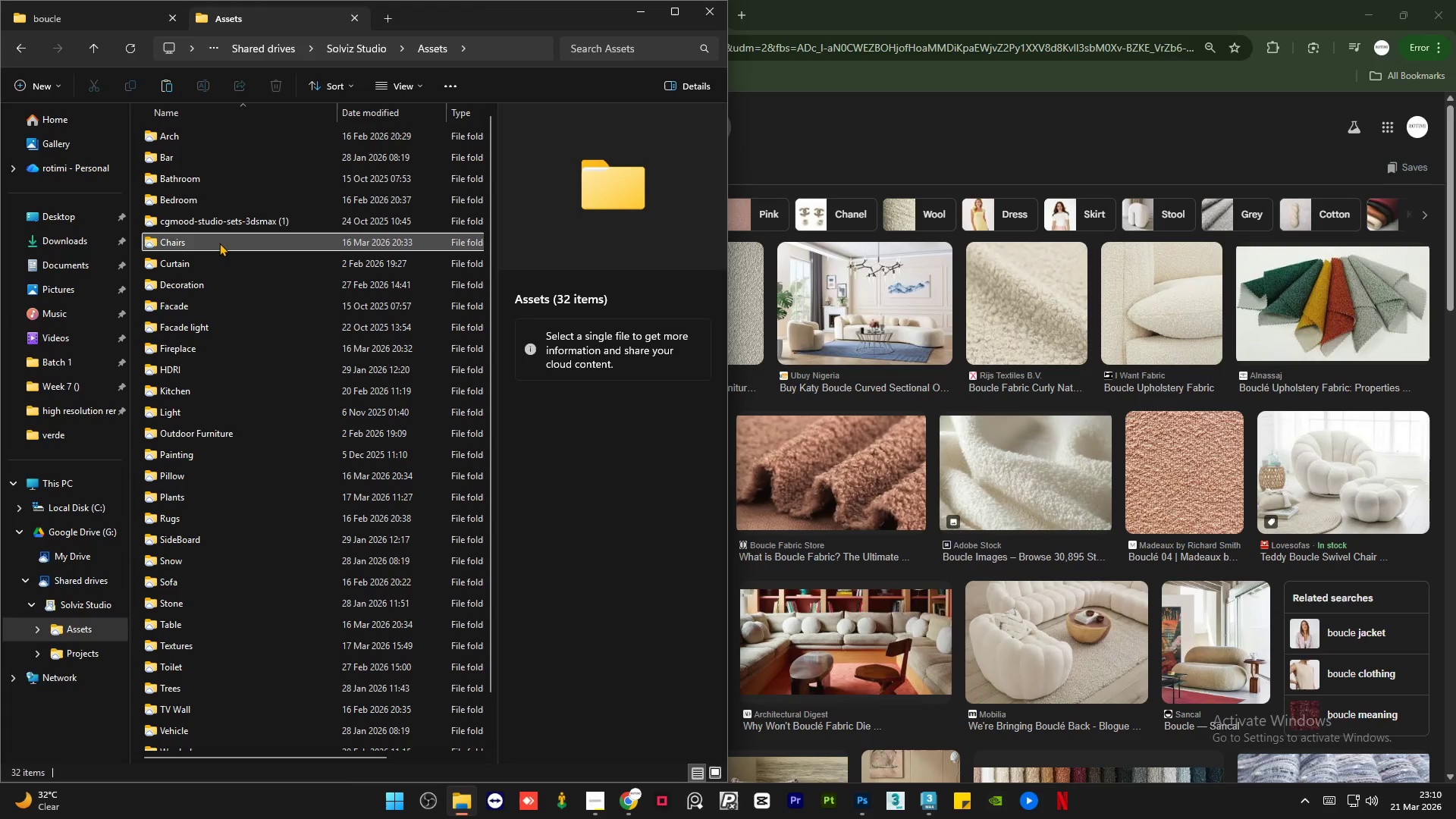 
double_click([219, 243])
 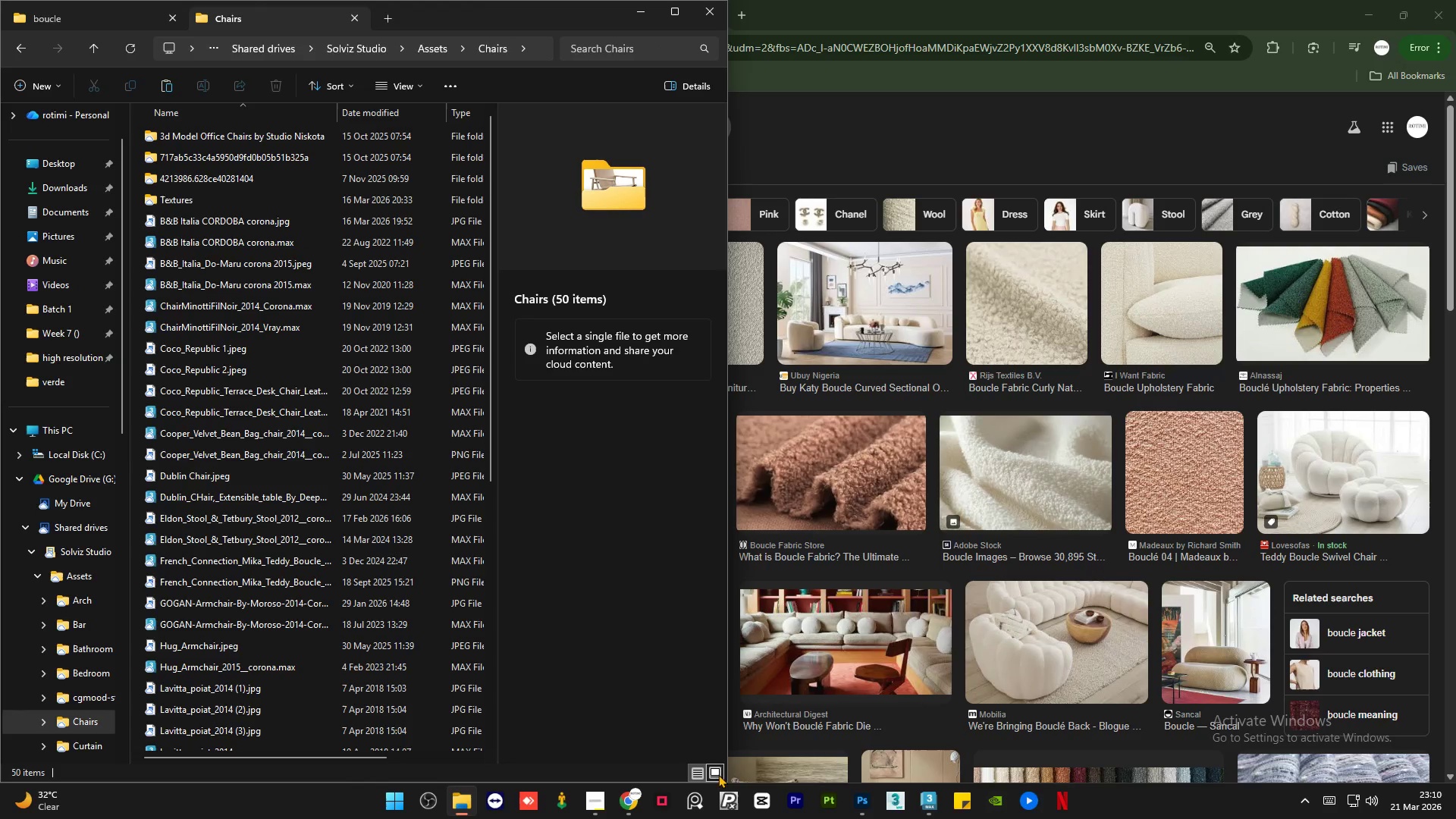 
left_click([716, 769])
 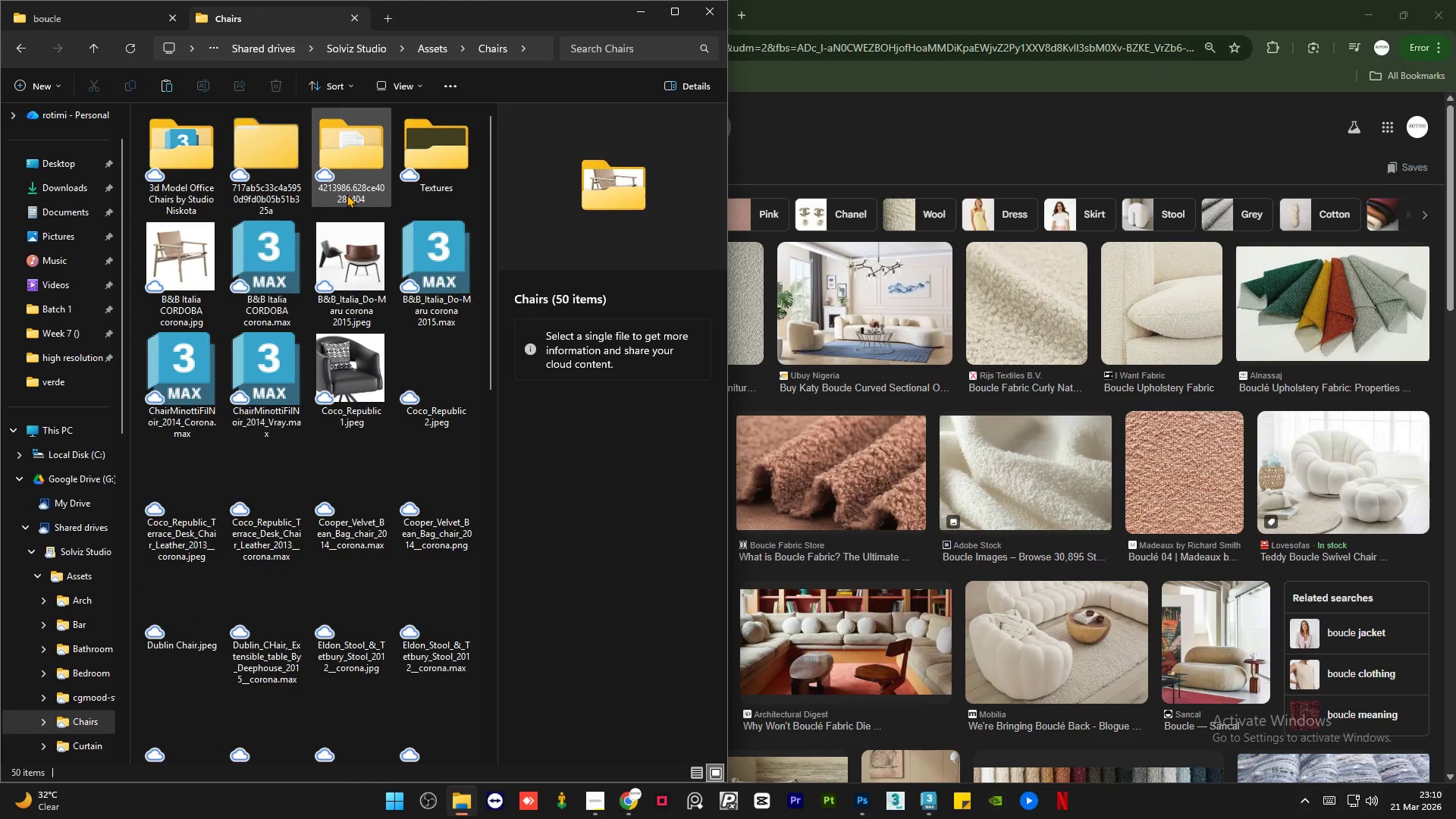 
scroll: coordinate [415, 257], scroll_direction: up, amount: 5.0
 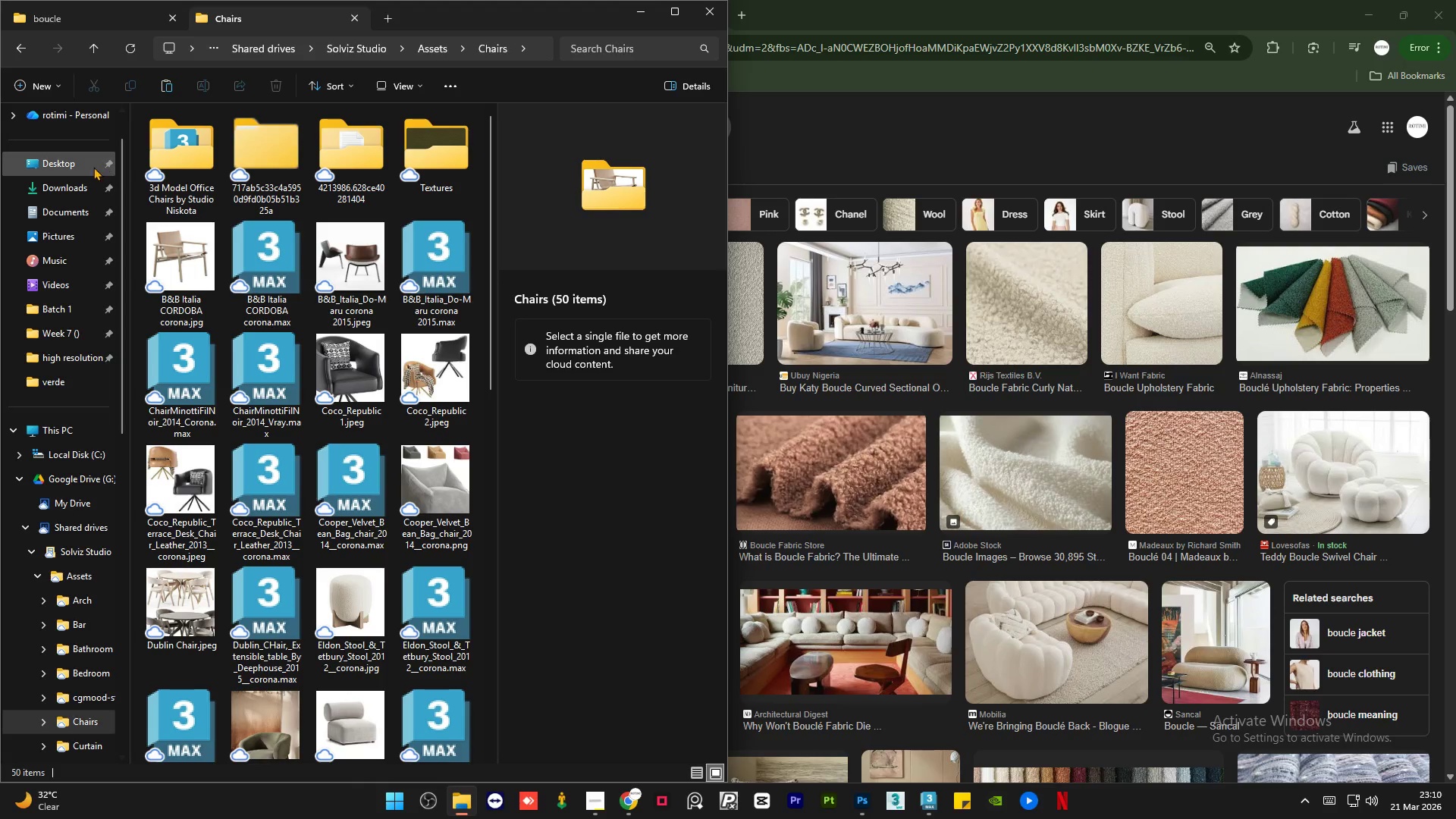 
left_click([55, 214])
 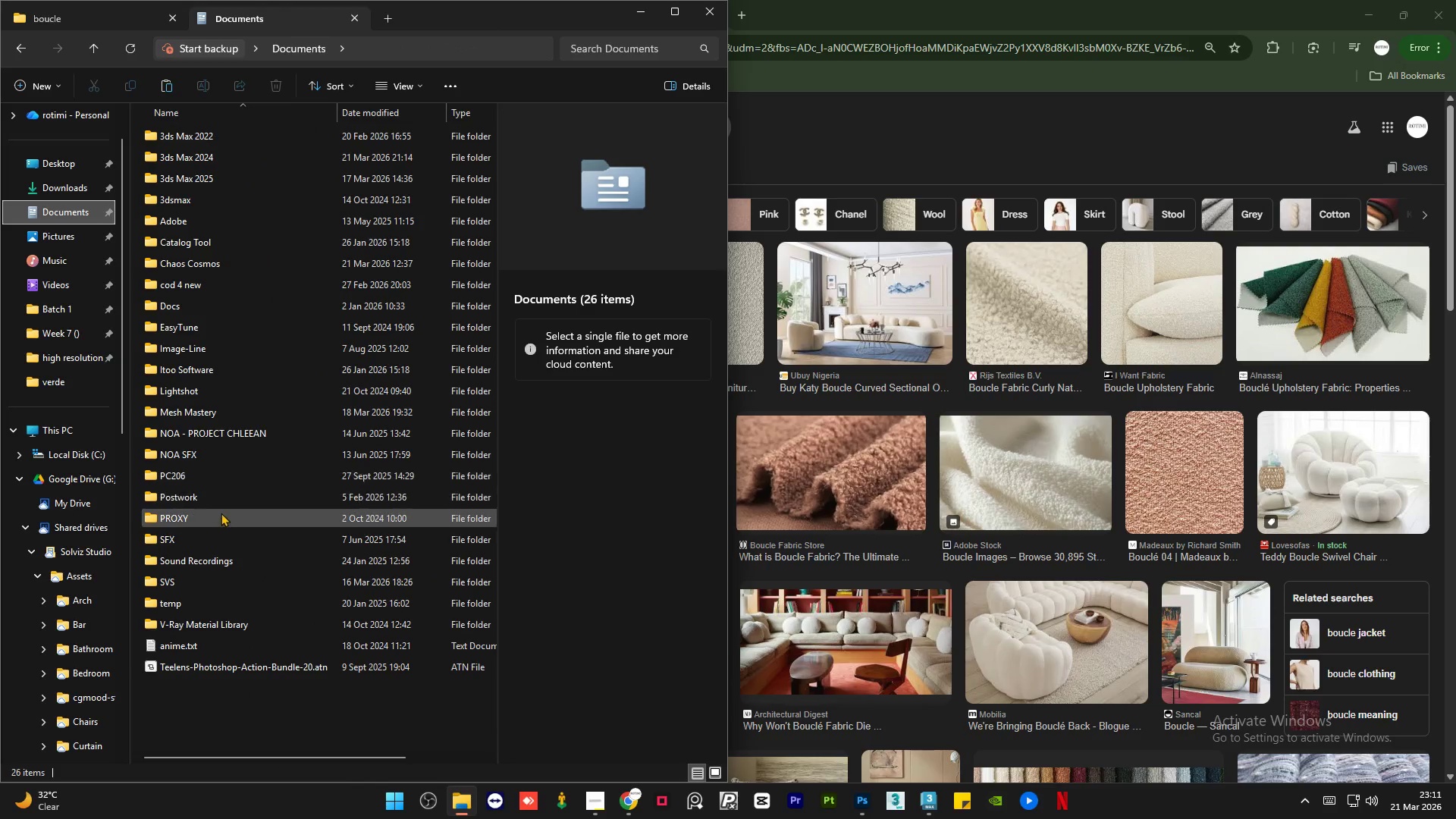 
left_click([212, 588])
 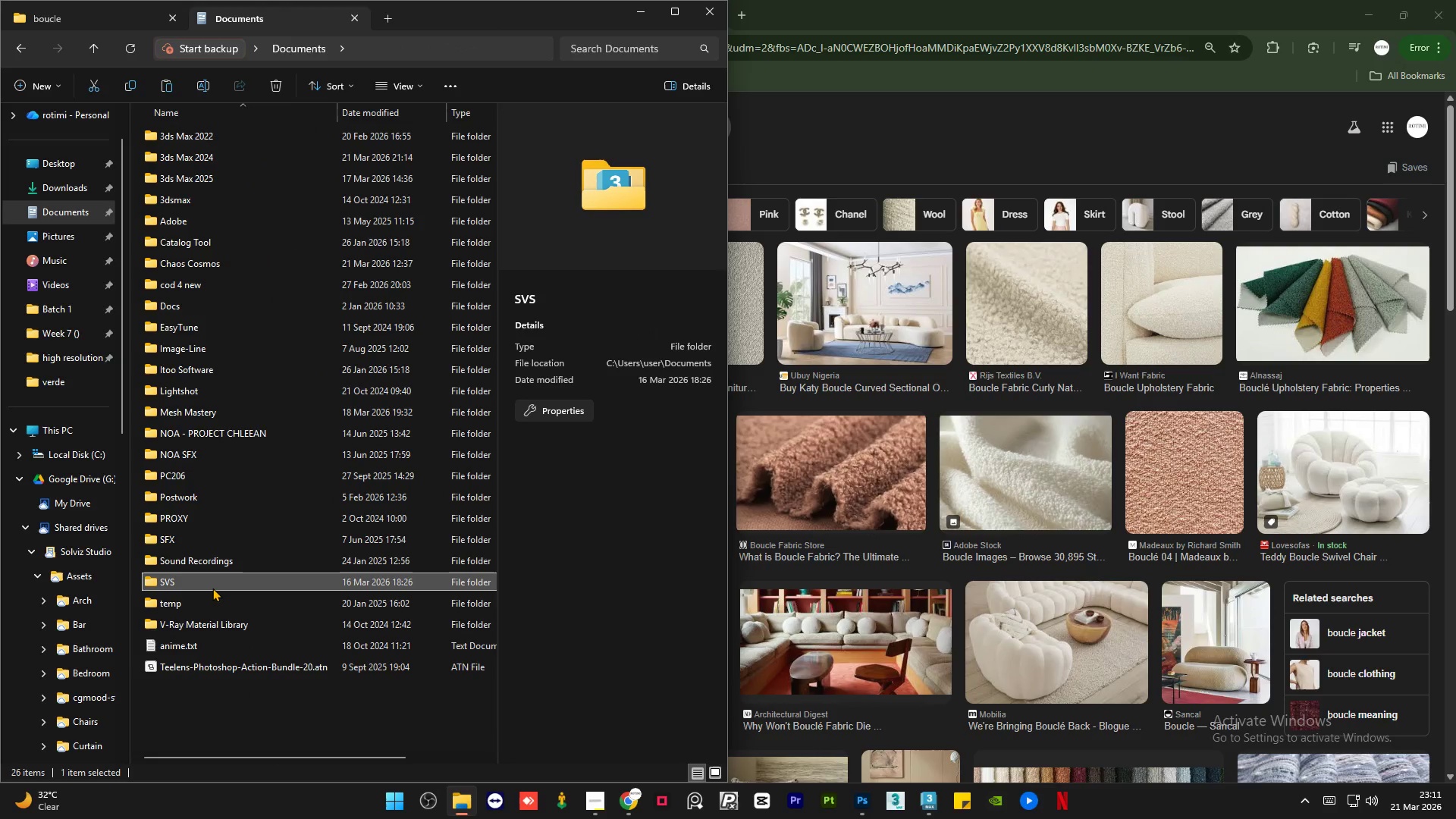 
double_click([212, 588])
 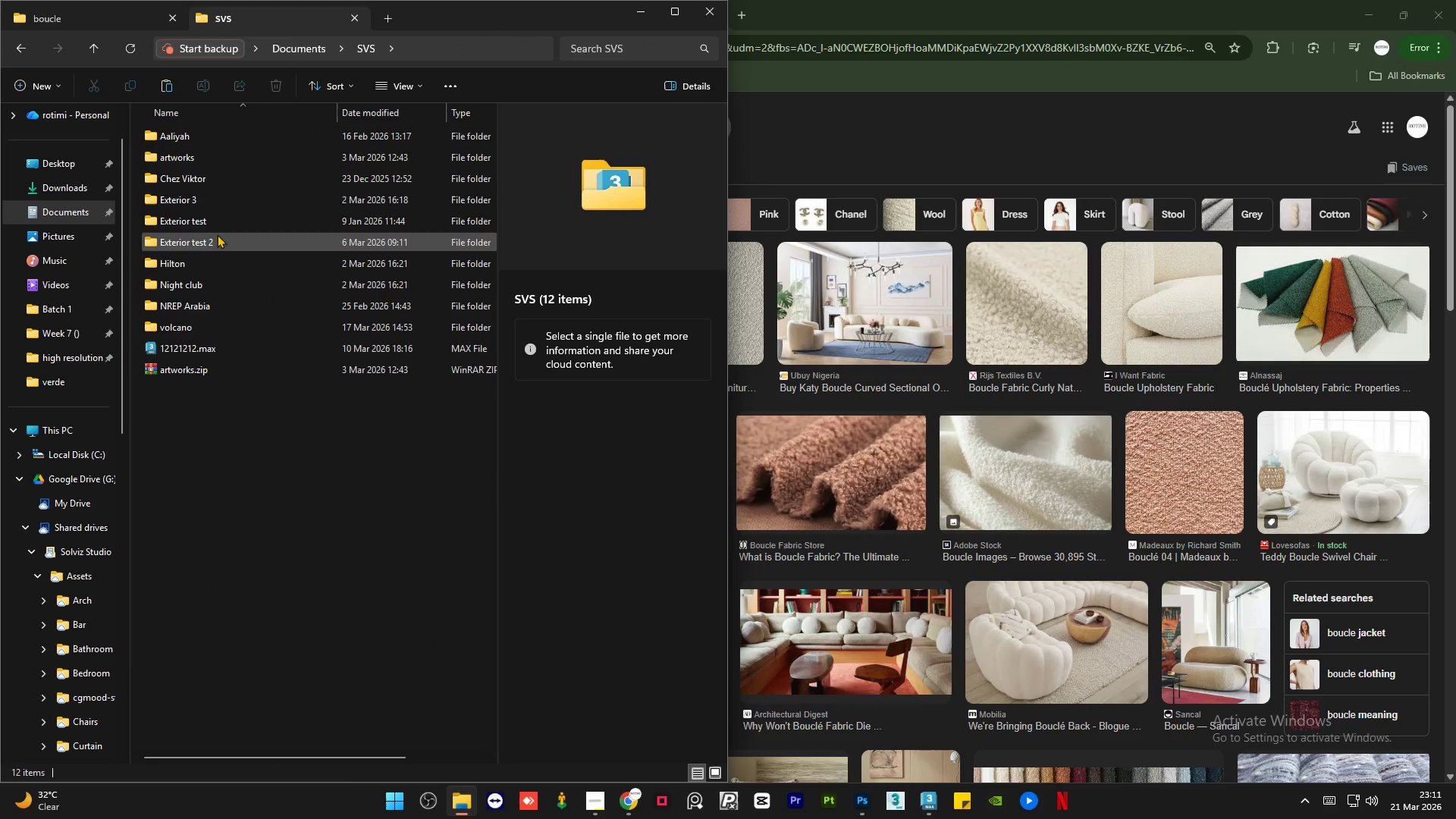 
double_click([219, 237])
 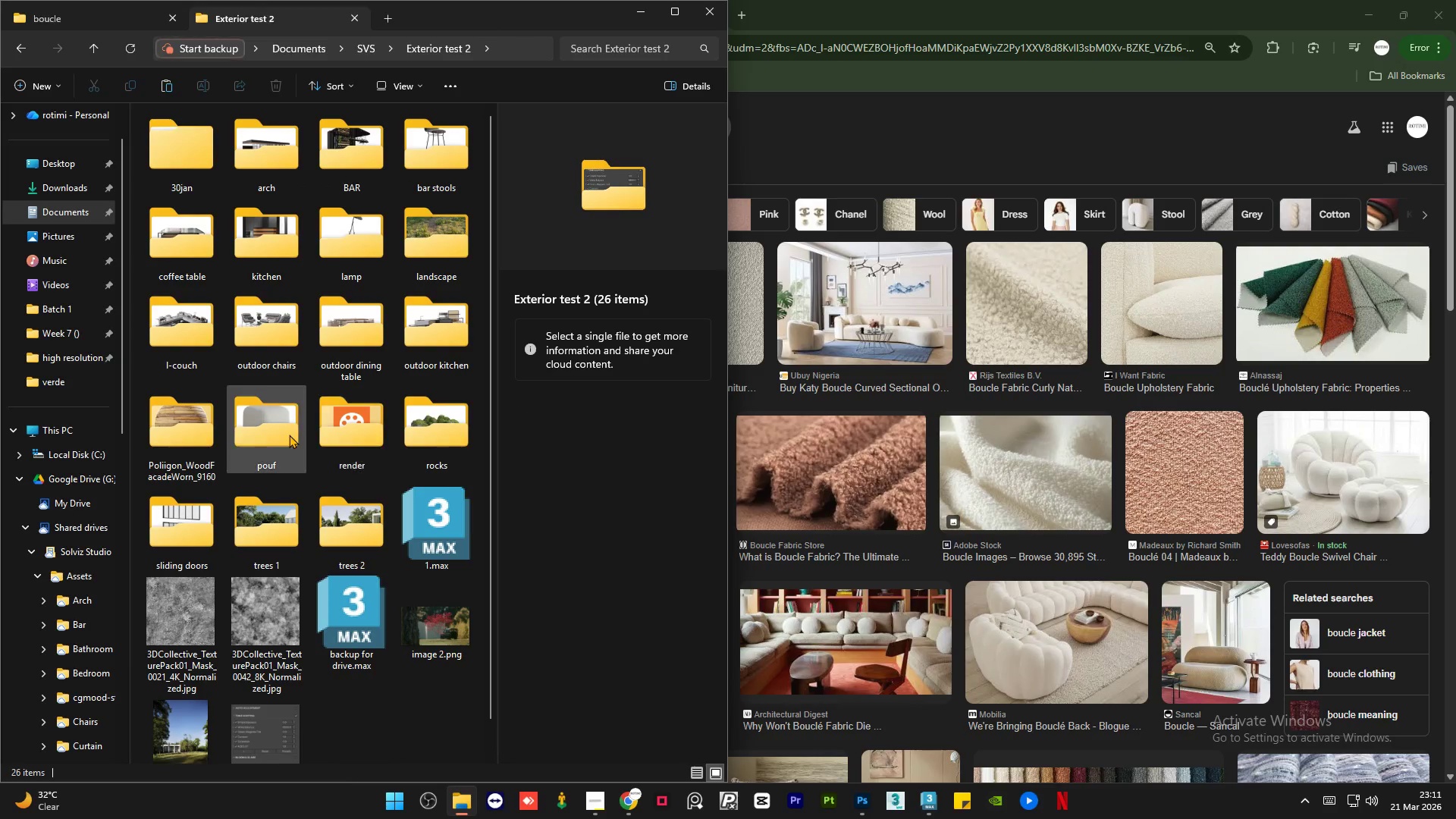 
double_click([287, 435])
 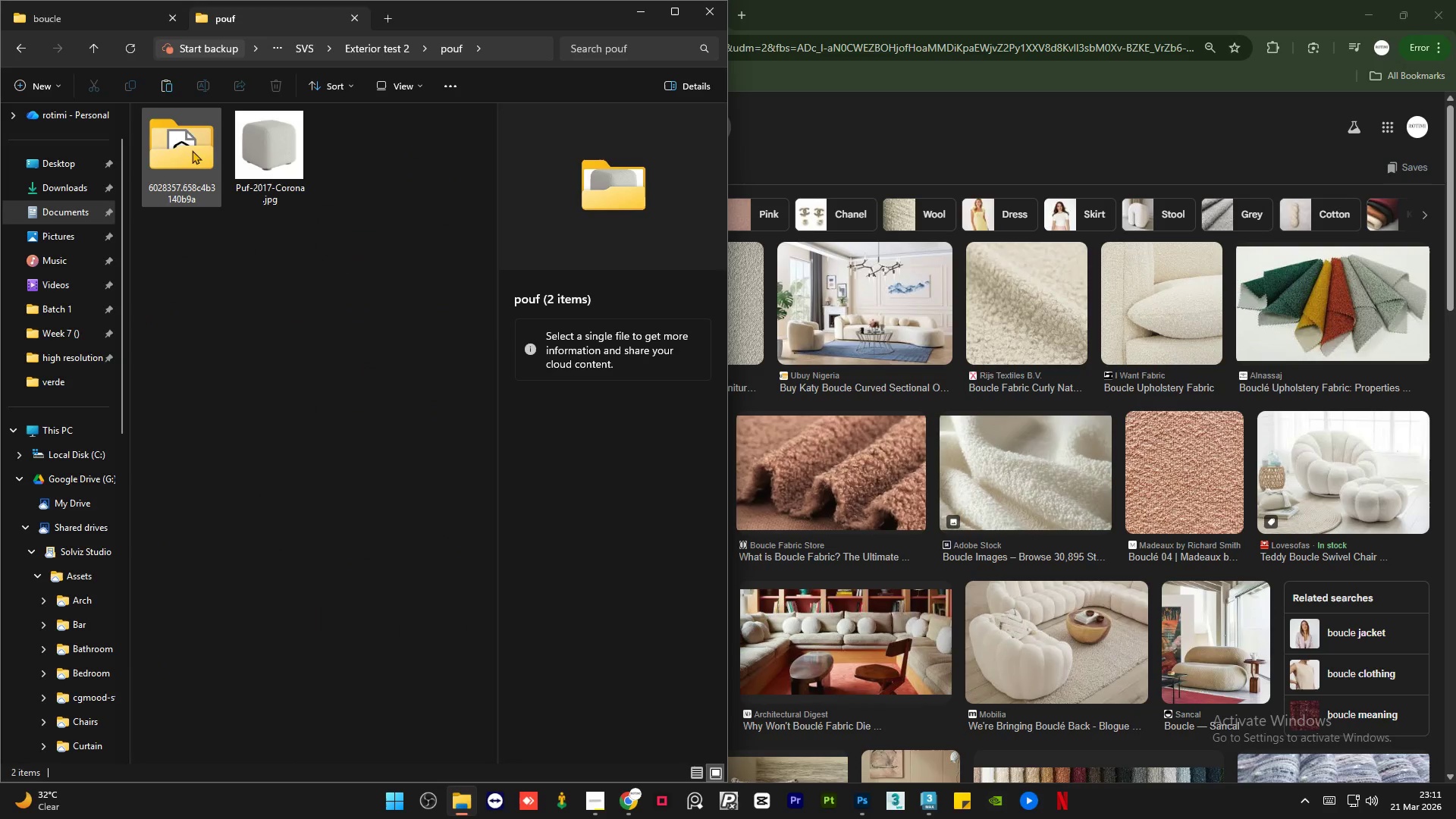 
double_click([174, 142])
 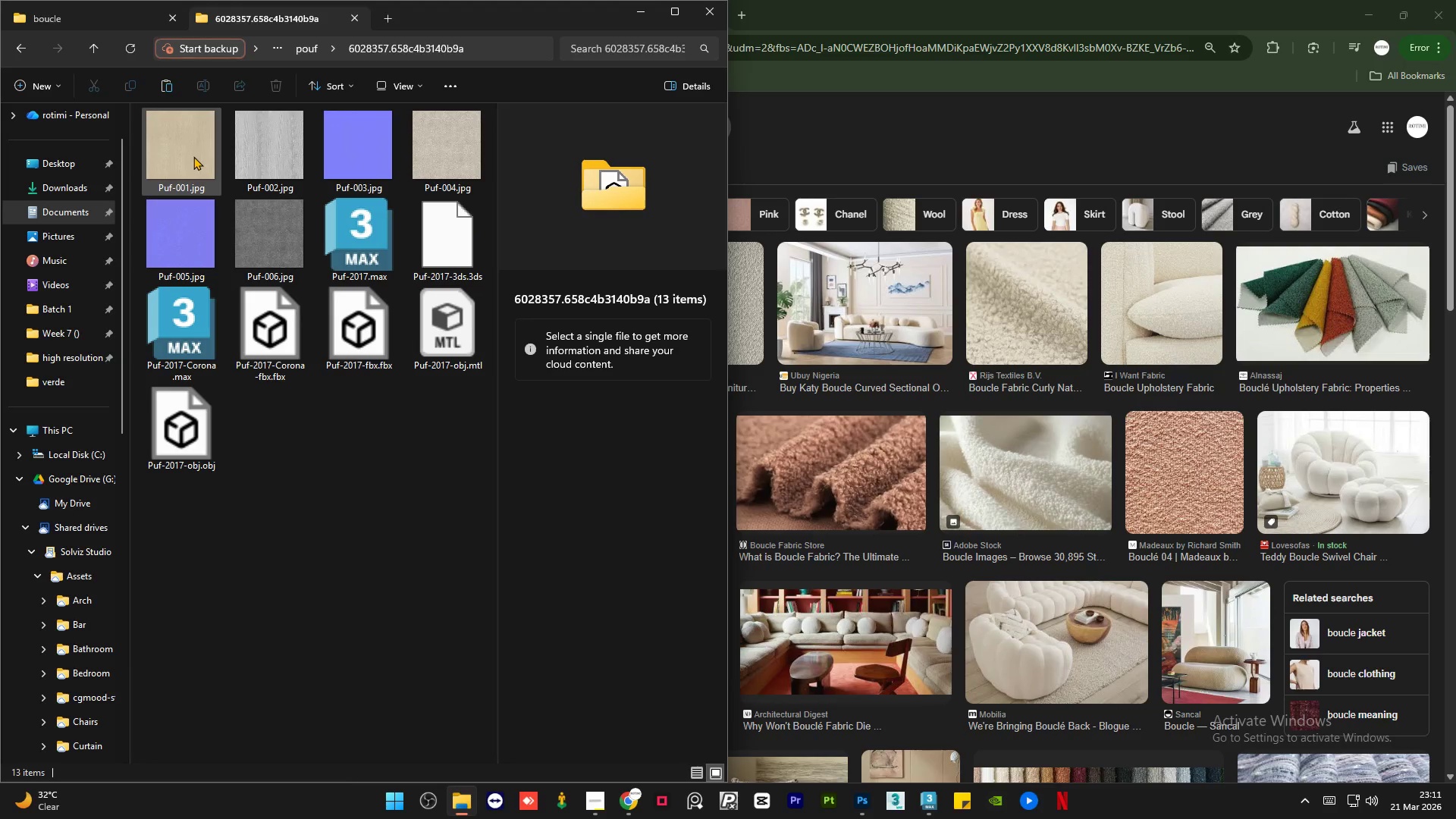 
double_click([265, 253])
 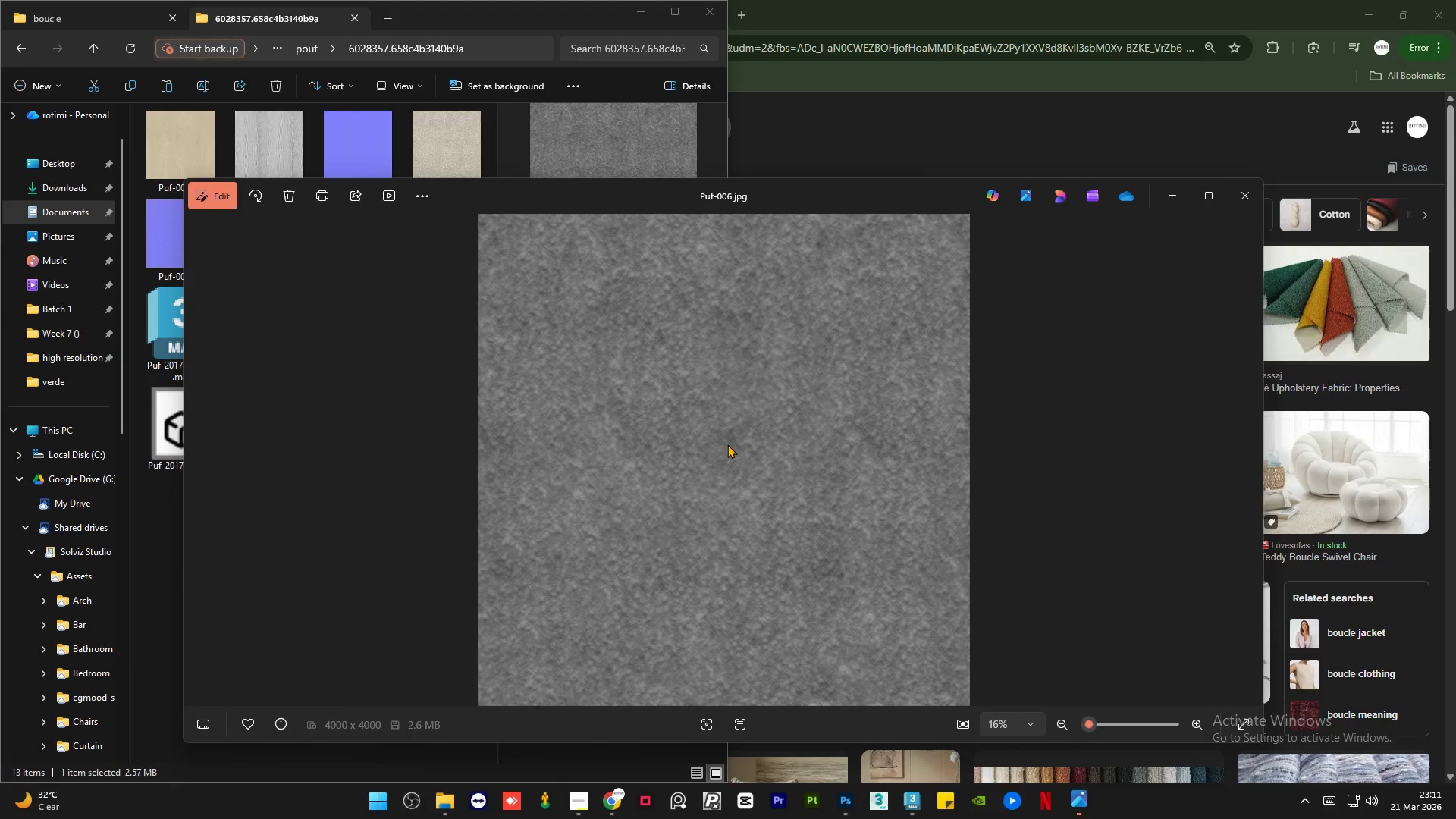 
scroll: coordinate [727, 444], scroll_direction: up, amount: 17.0
 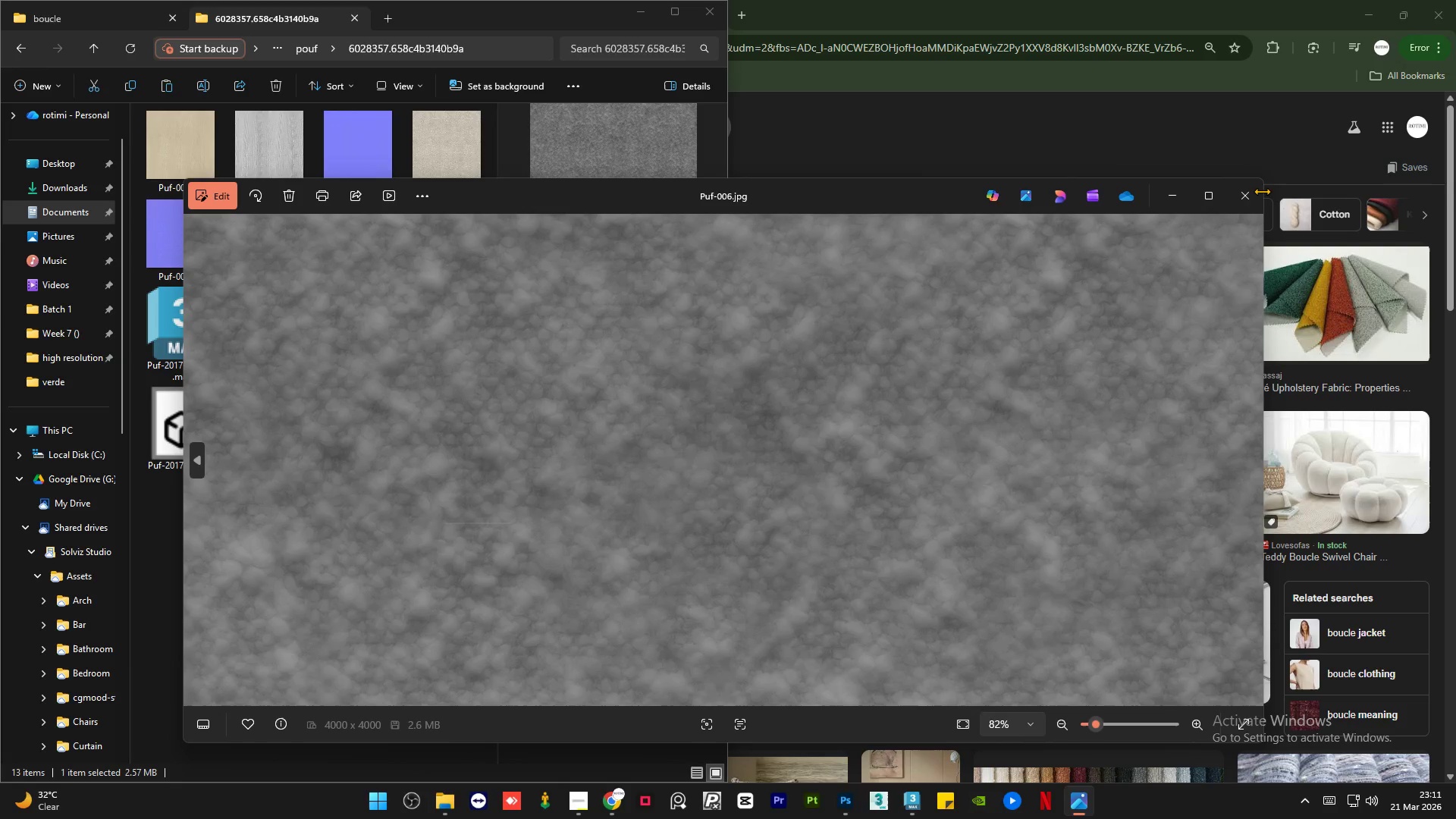 
left_click([1254, 193])
 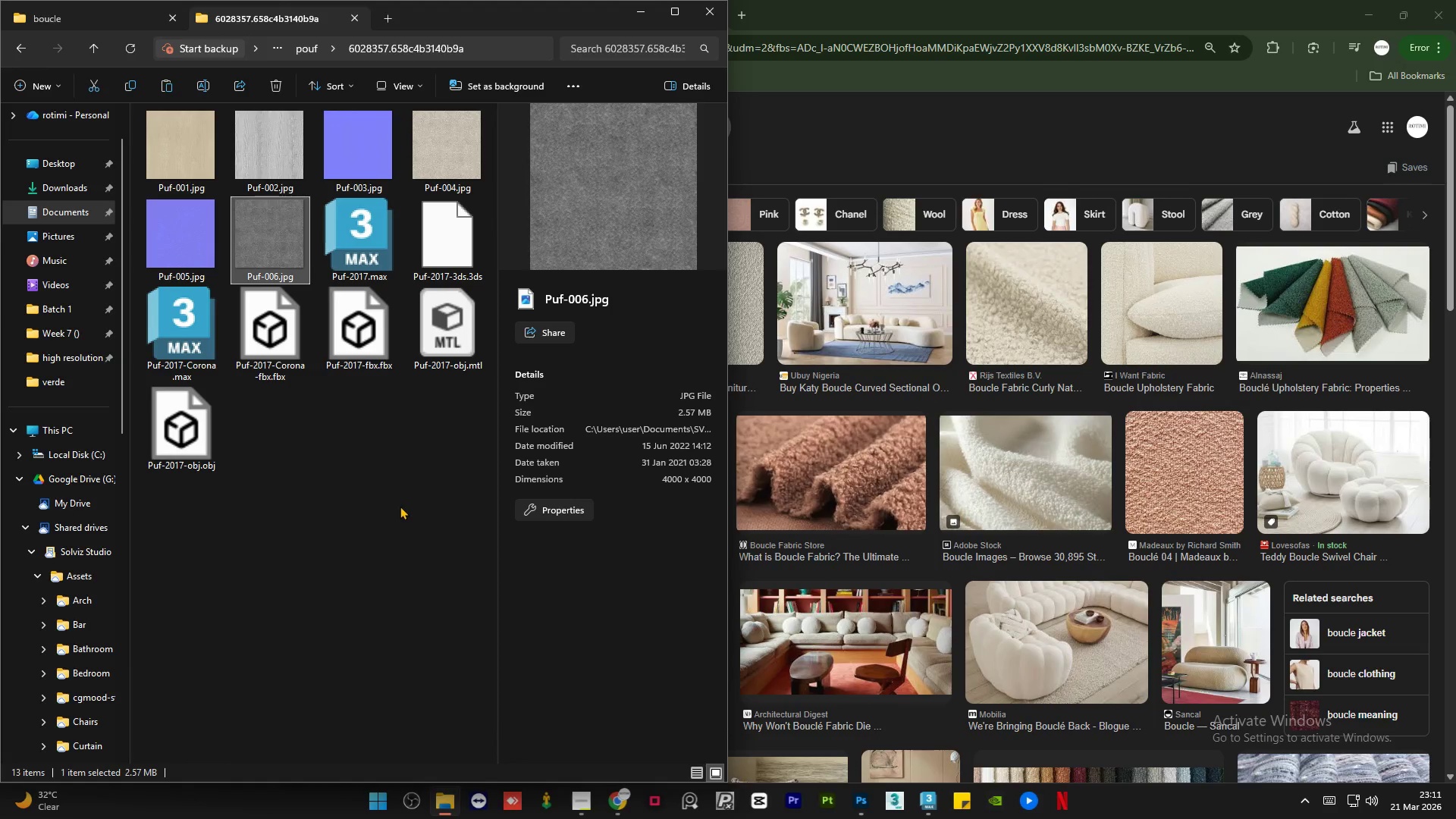 
left_click([393, 507])
 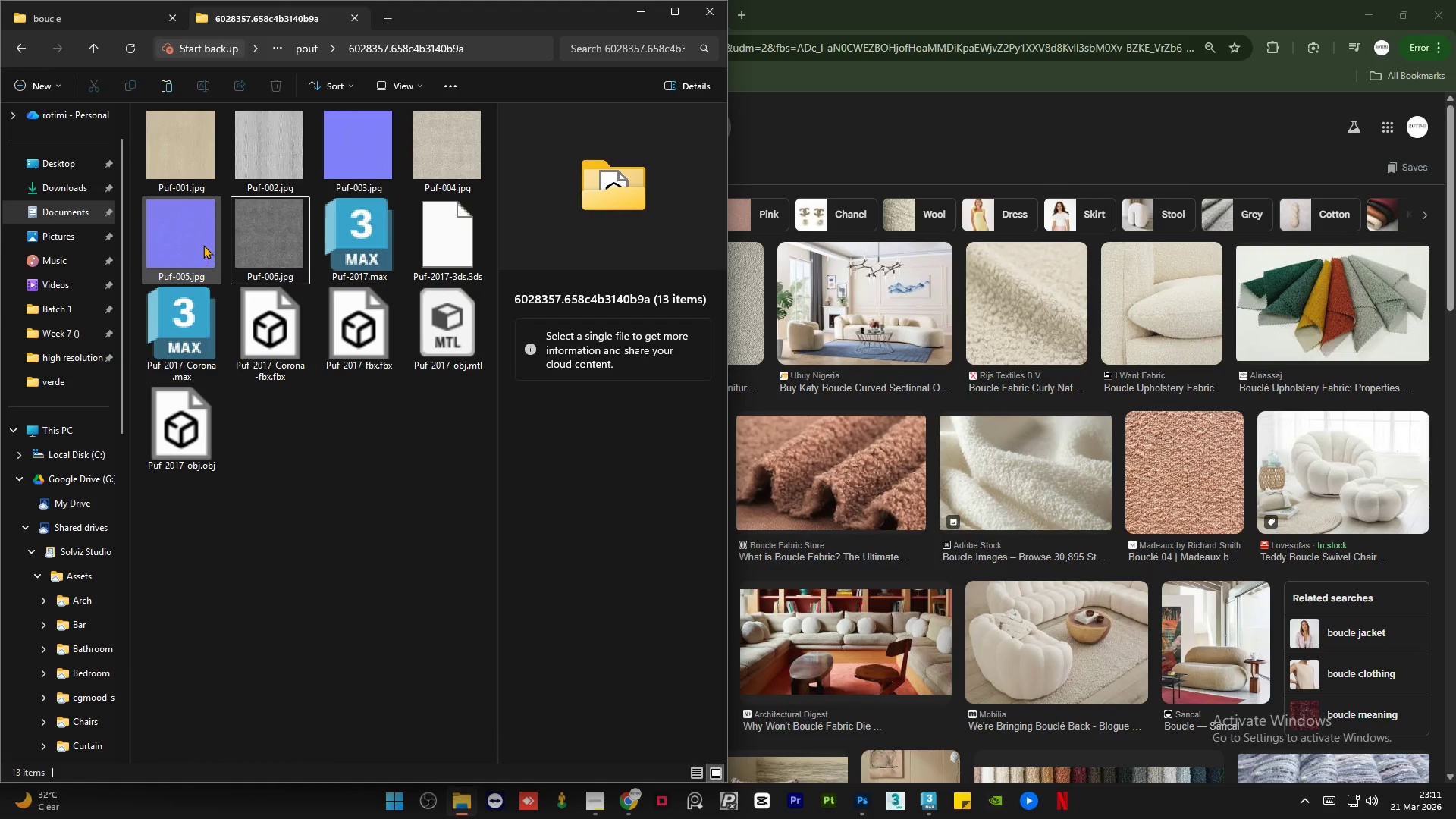 
left_click([202, 237])
 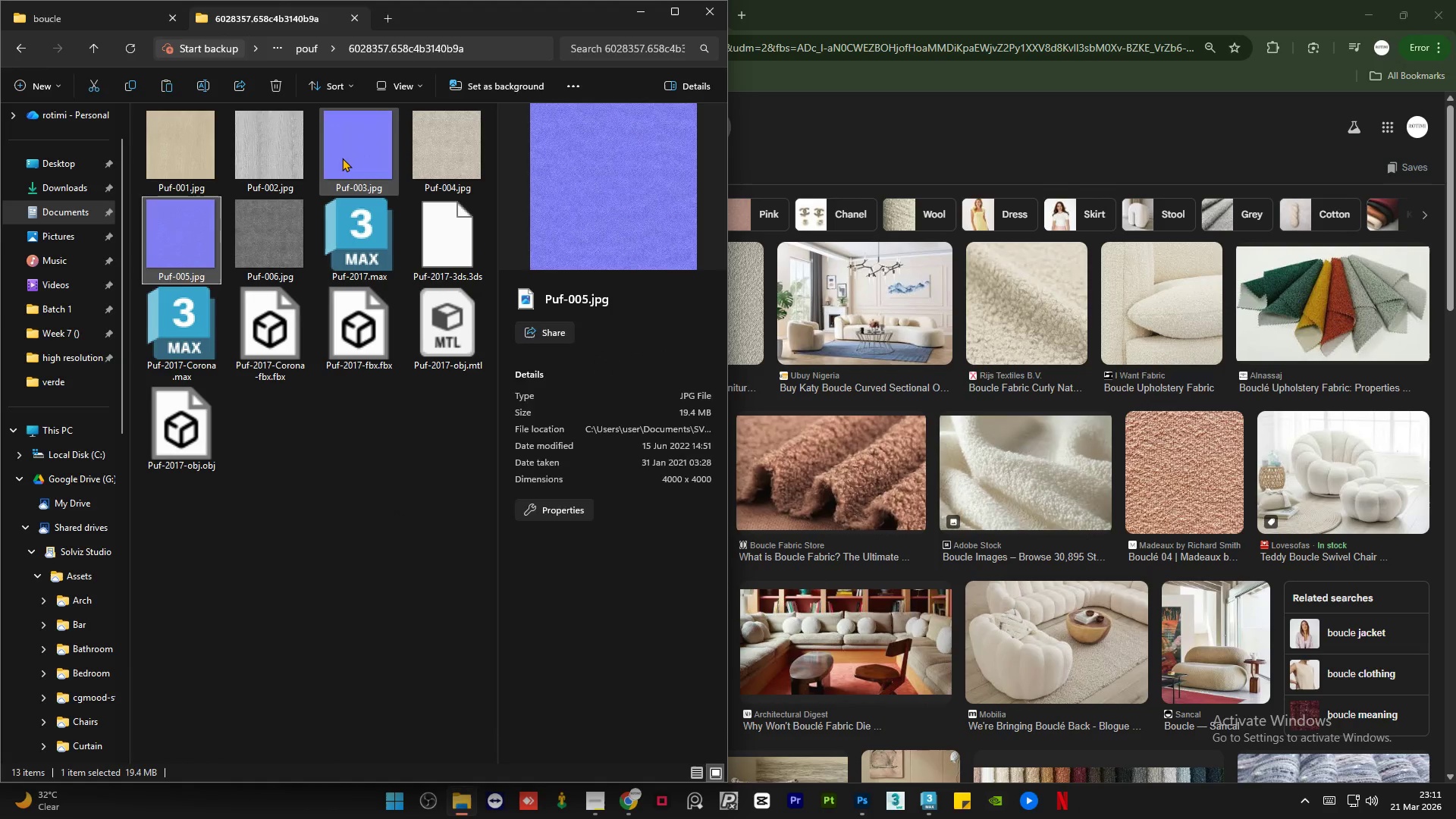 
double_click([342, 158])
 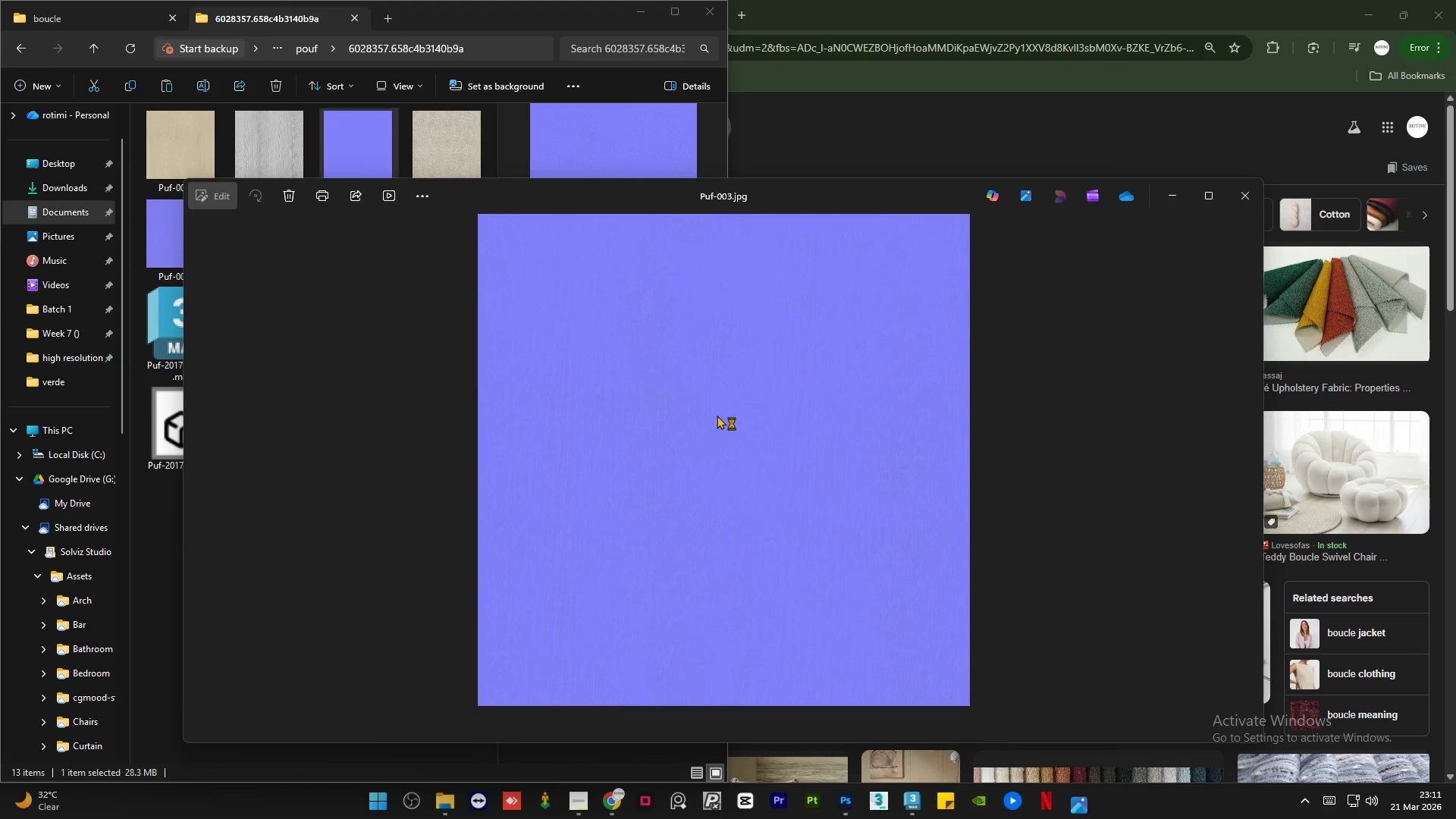 
scroll: coordinate [717, 419], scroll_direction: up, amount: 14.0
 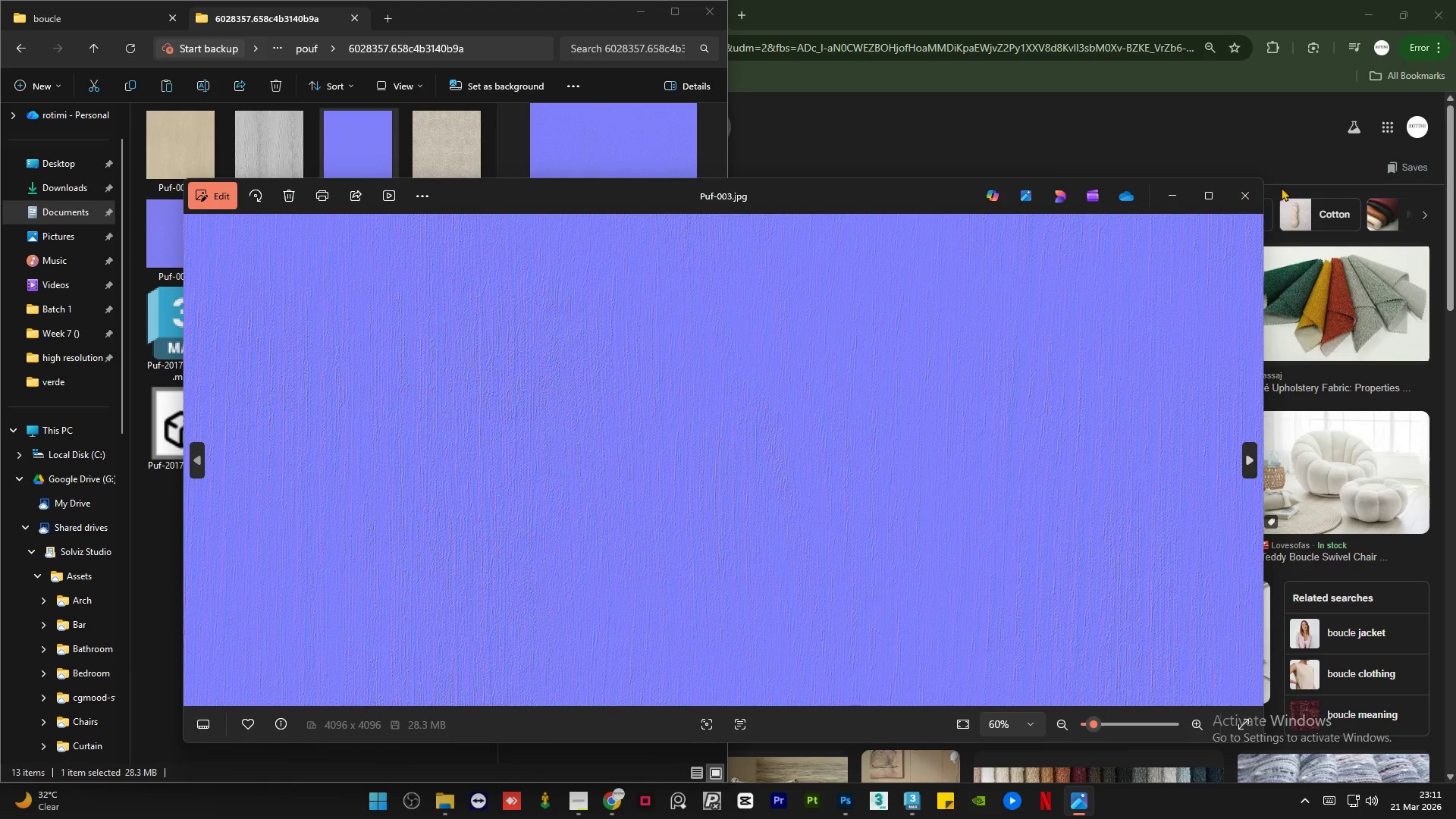 
left_click([1238, 199])
 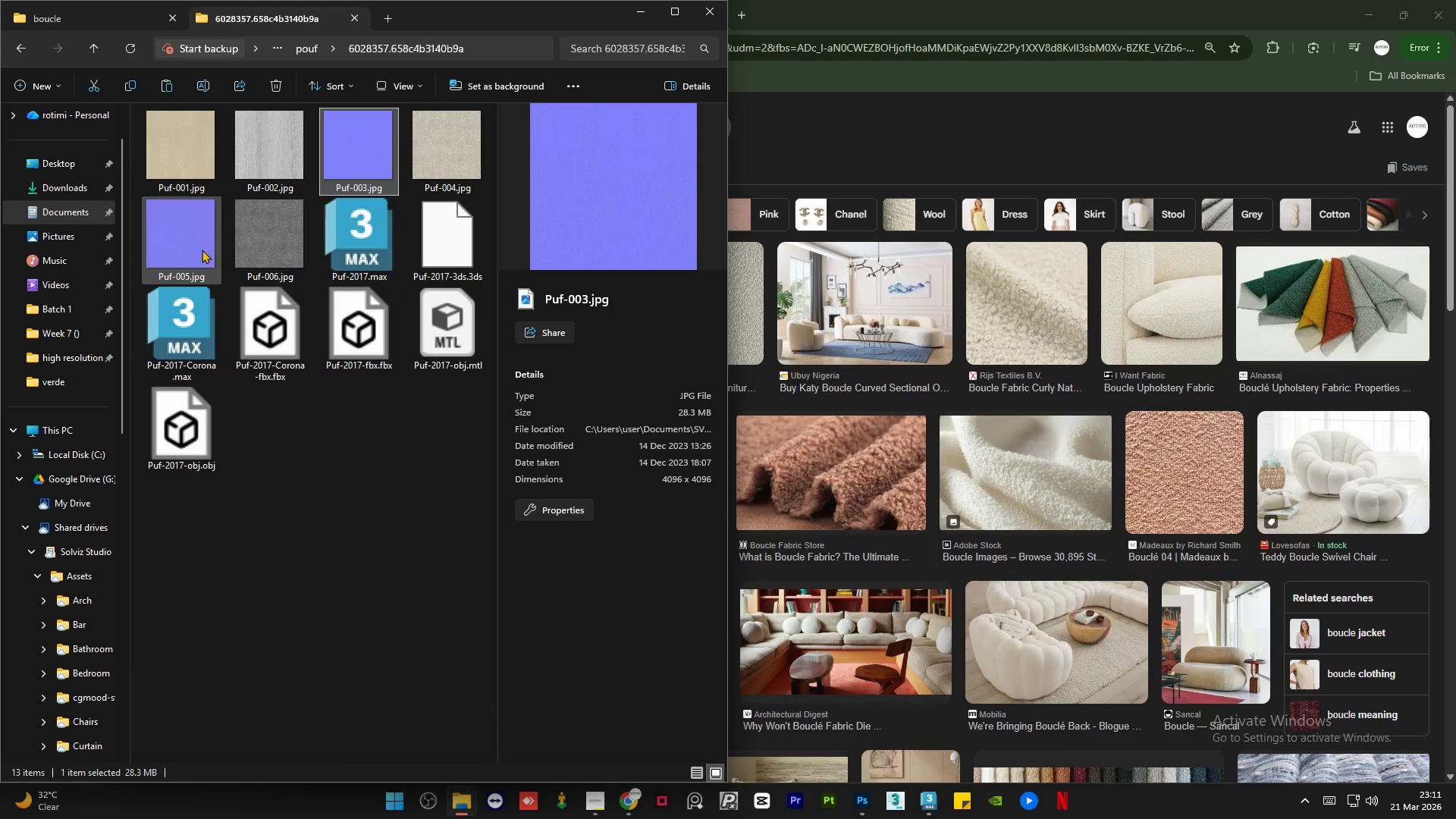 
double_click([197, 248])
 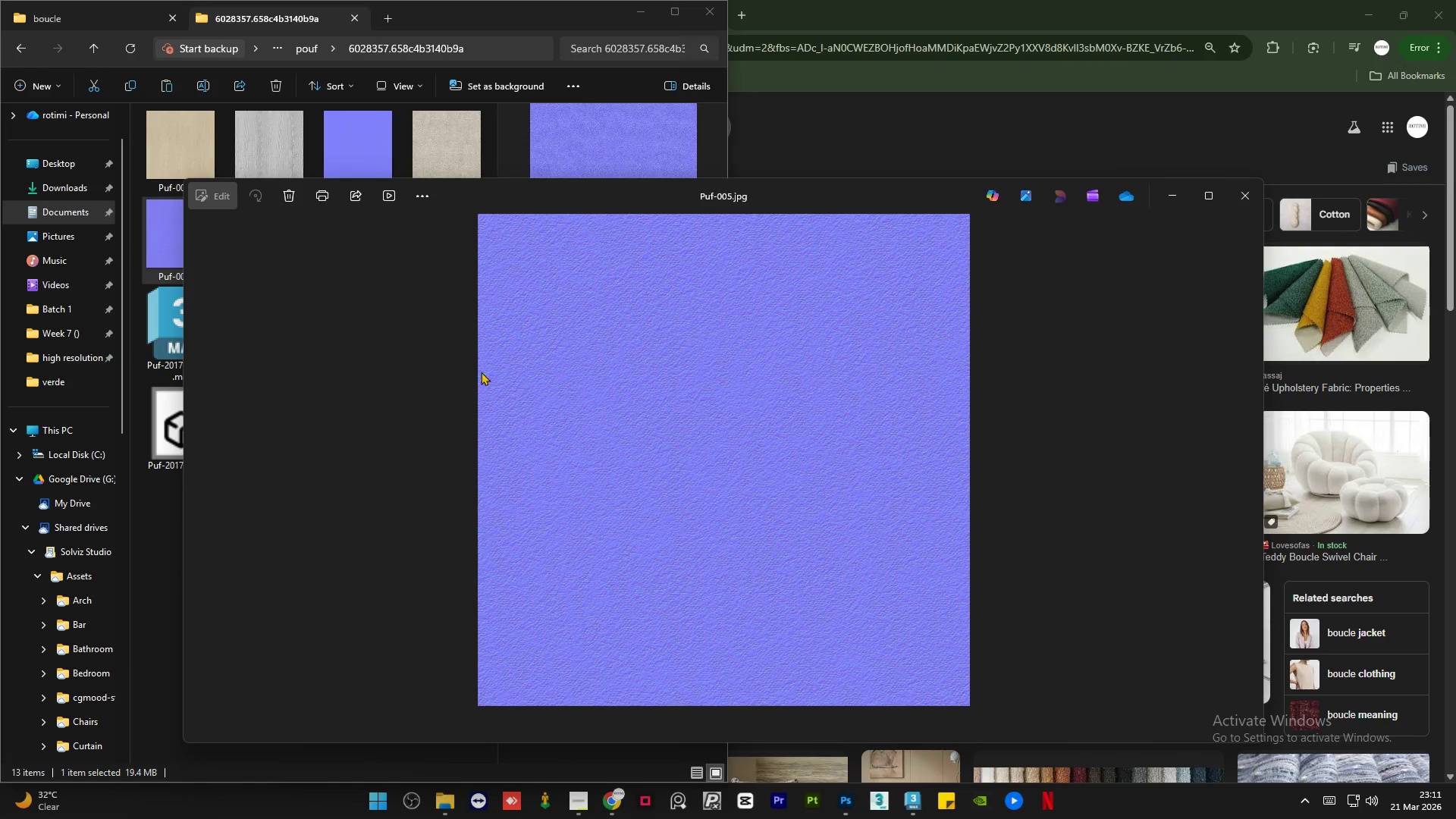 
scroll: coordinate [605, 424], scroll_direction: up, amount: 15.0
 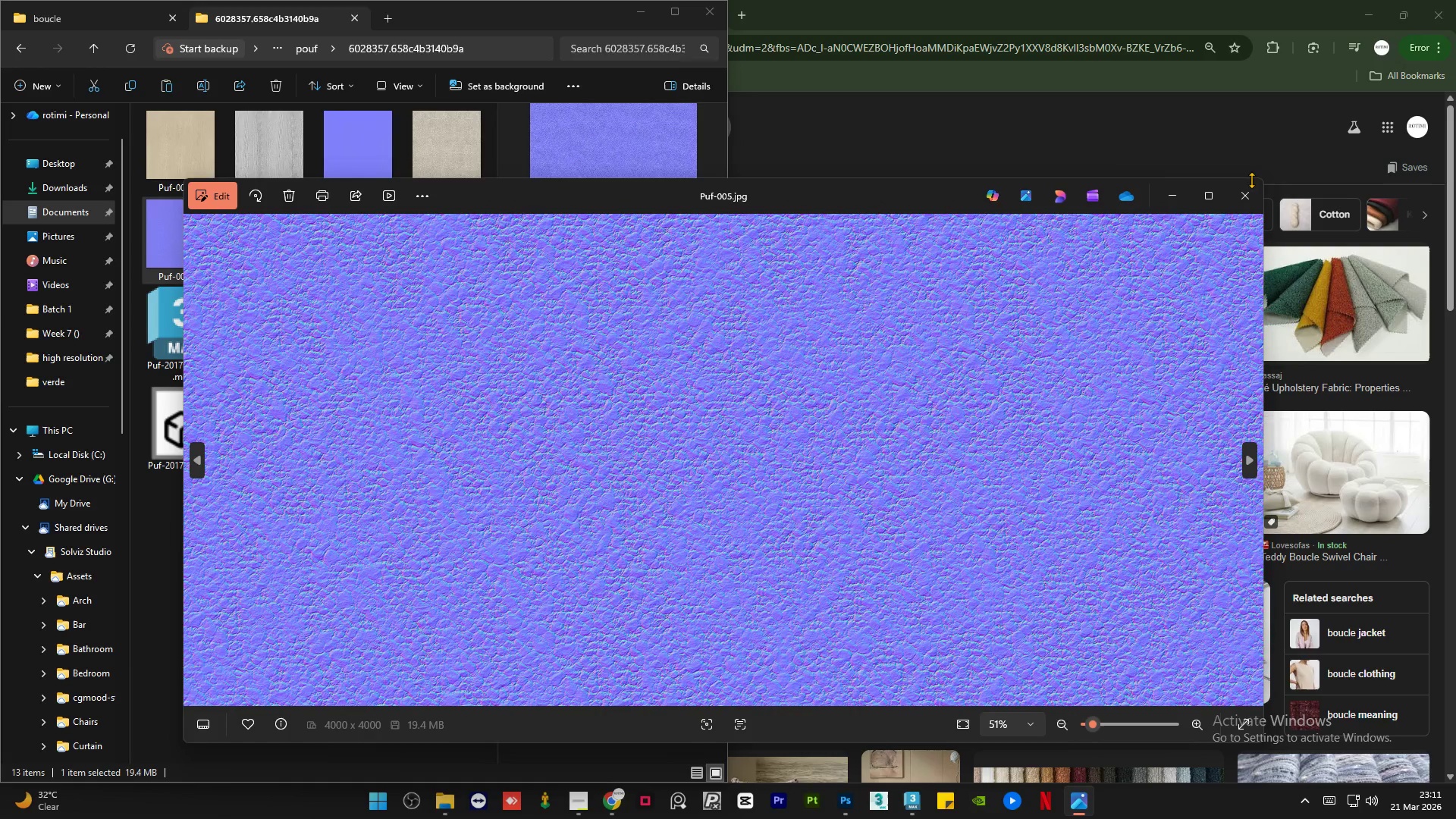 
left_click([1238, 201])
 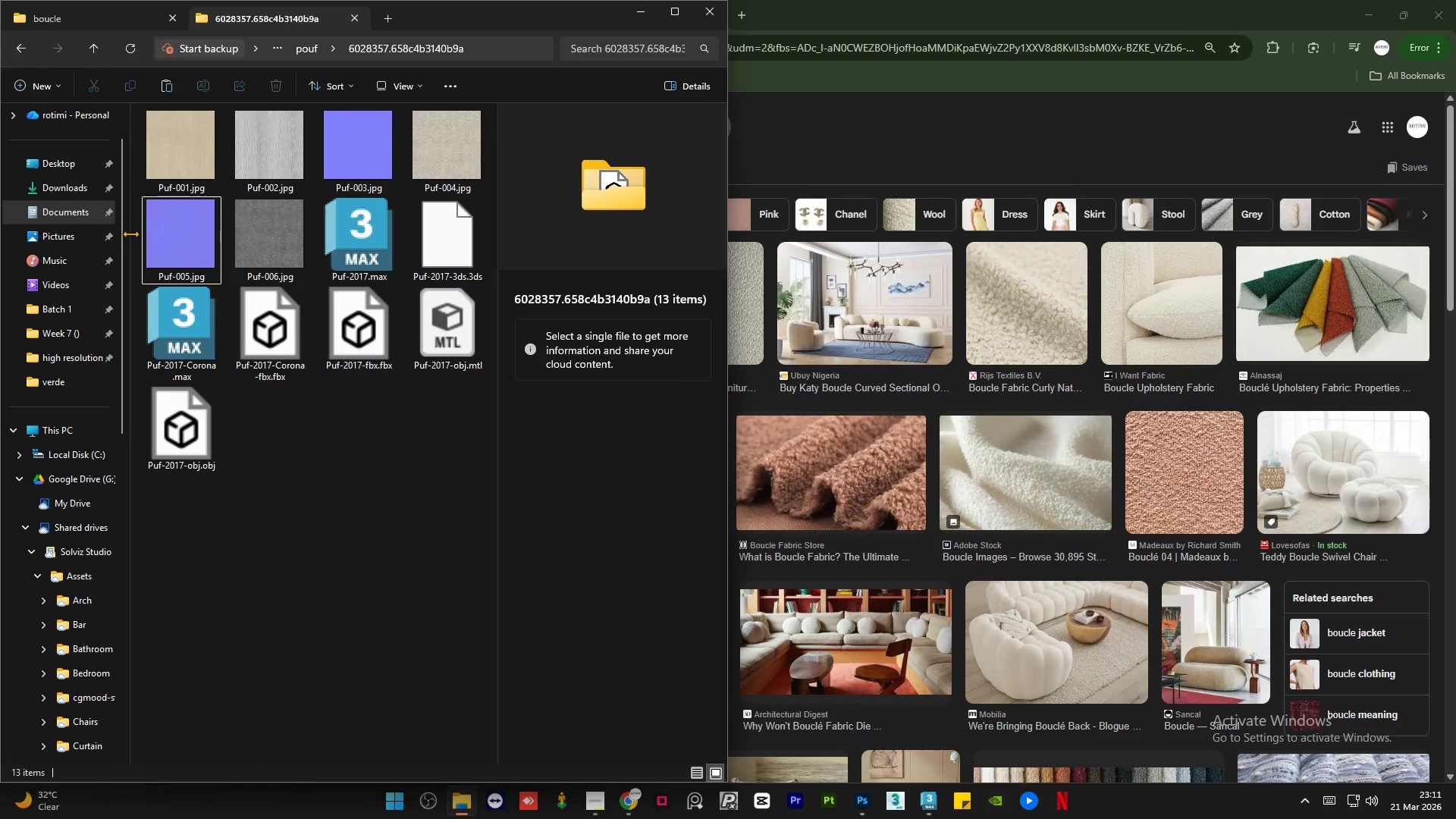 
left_click_drag(start_coordinate=[132, 240], to_coordinate=[257, 254])
 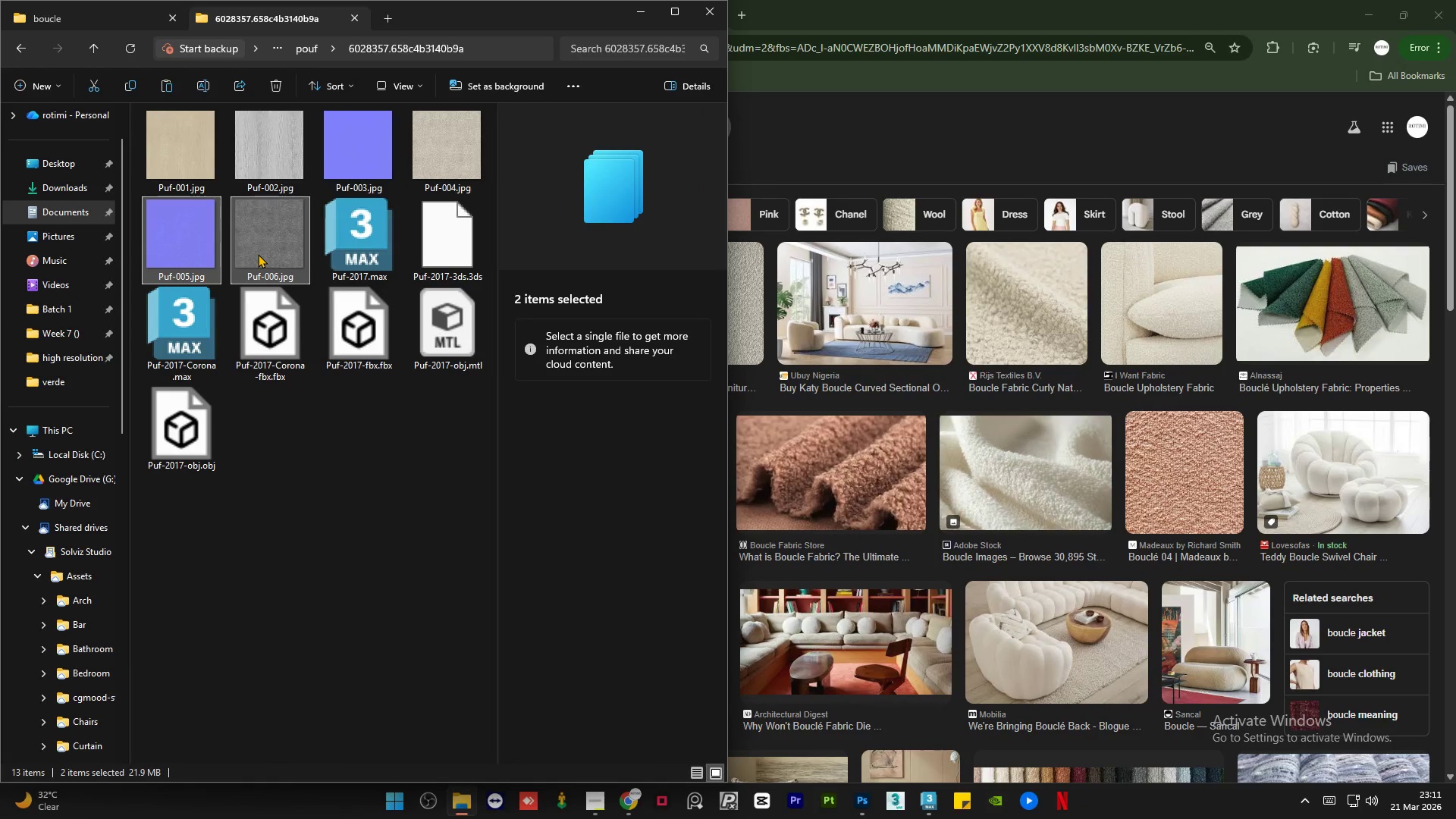 
key(Control+C)
 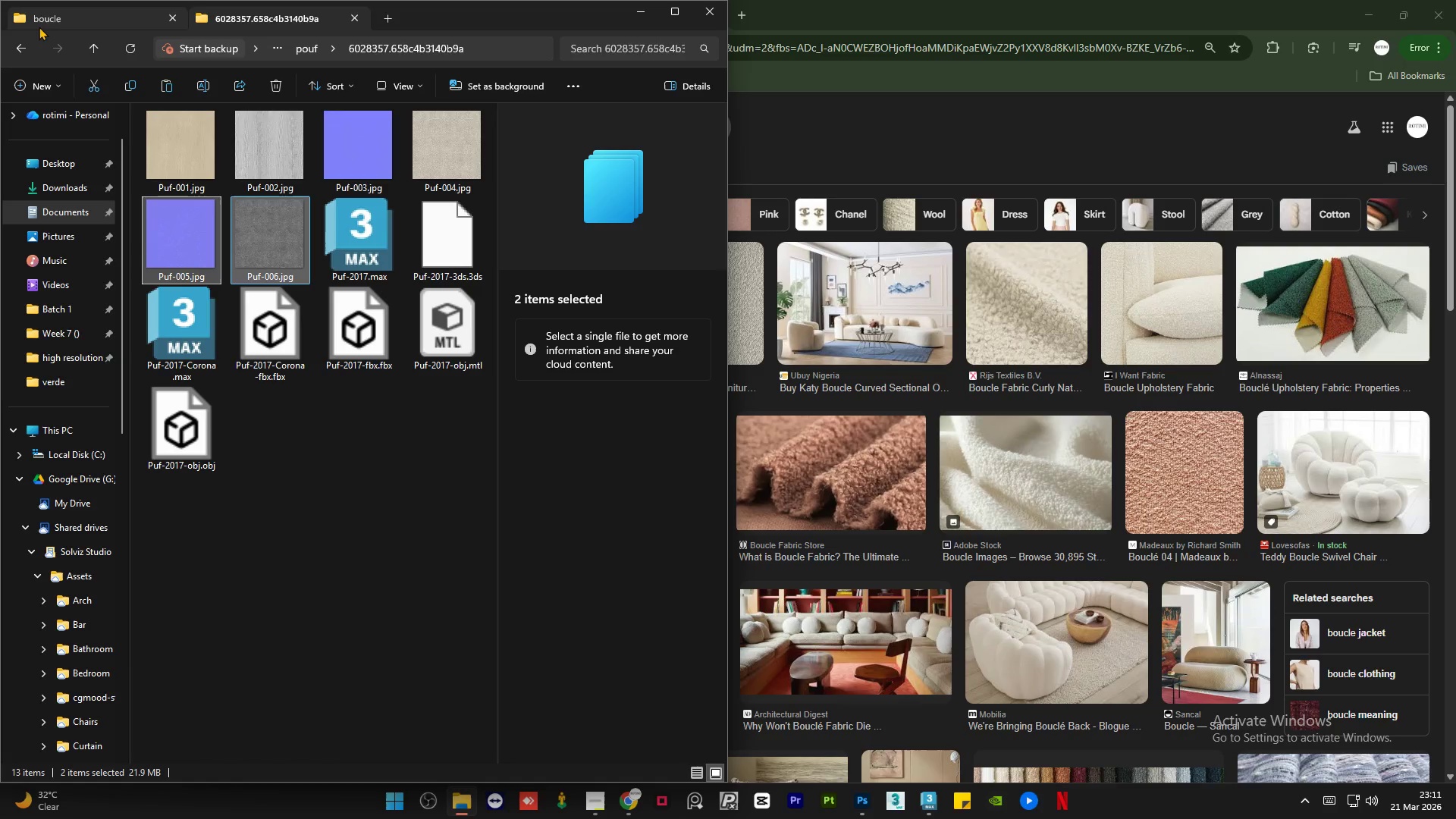 
double_click([278, 380])
 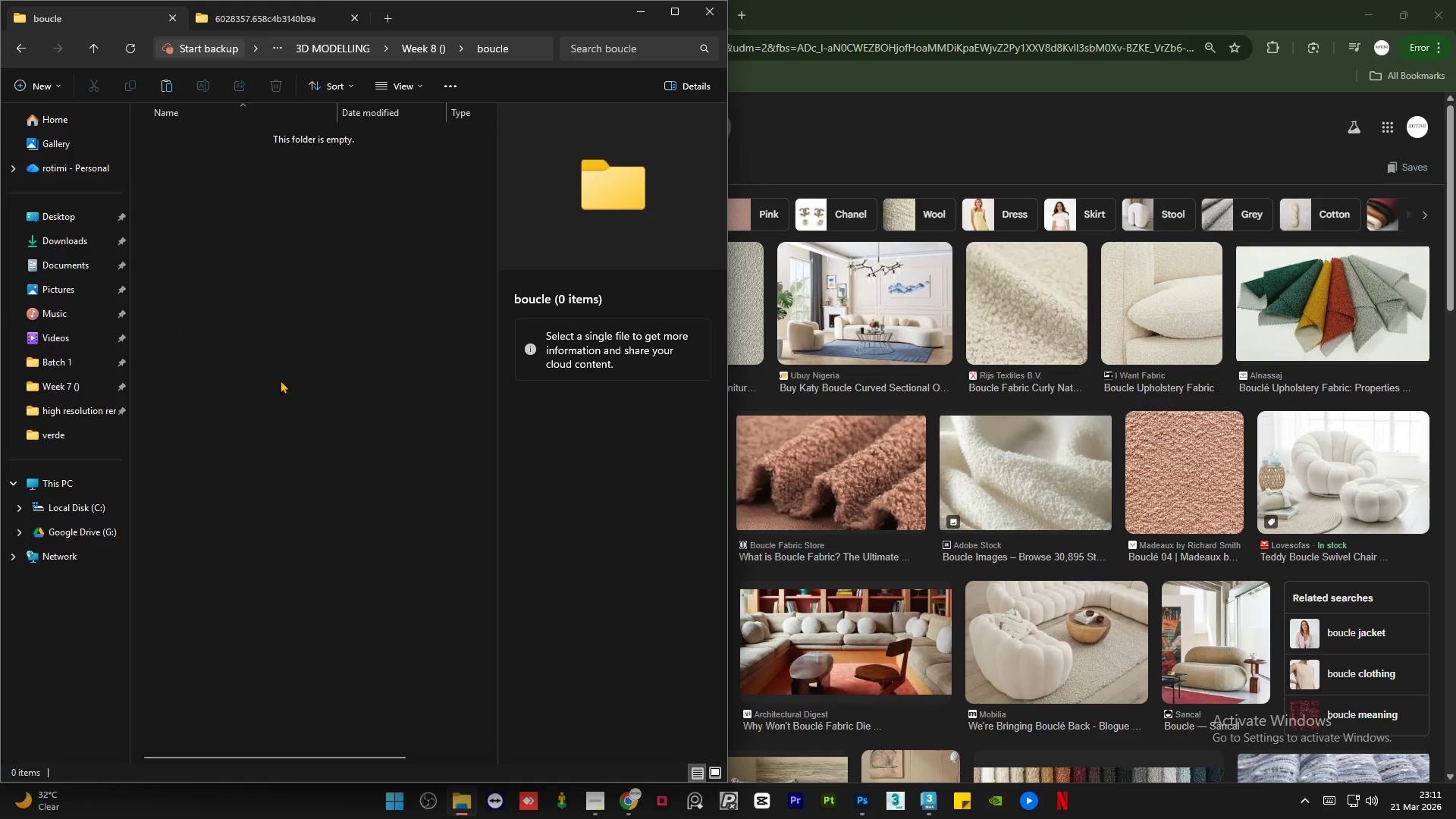 
key(Control+ControlLeft)
 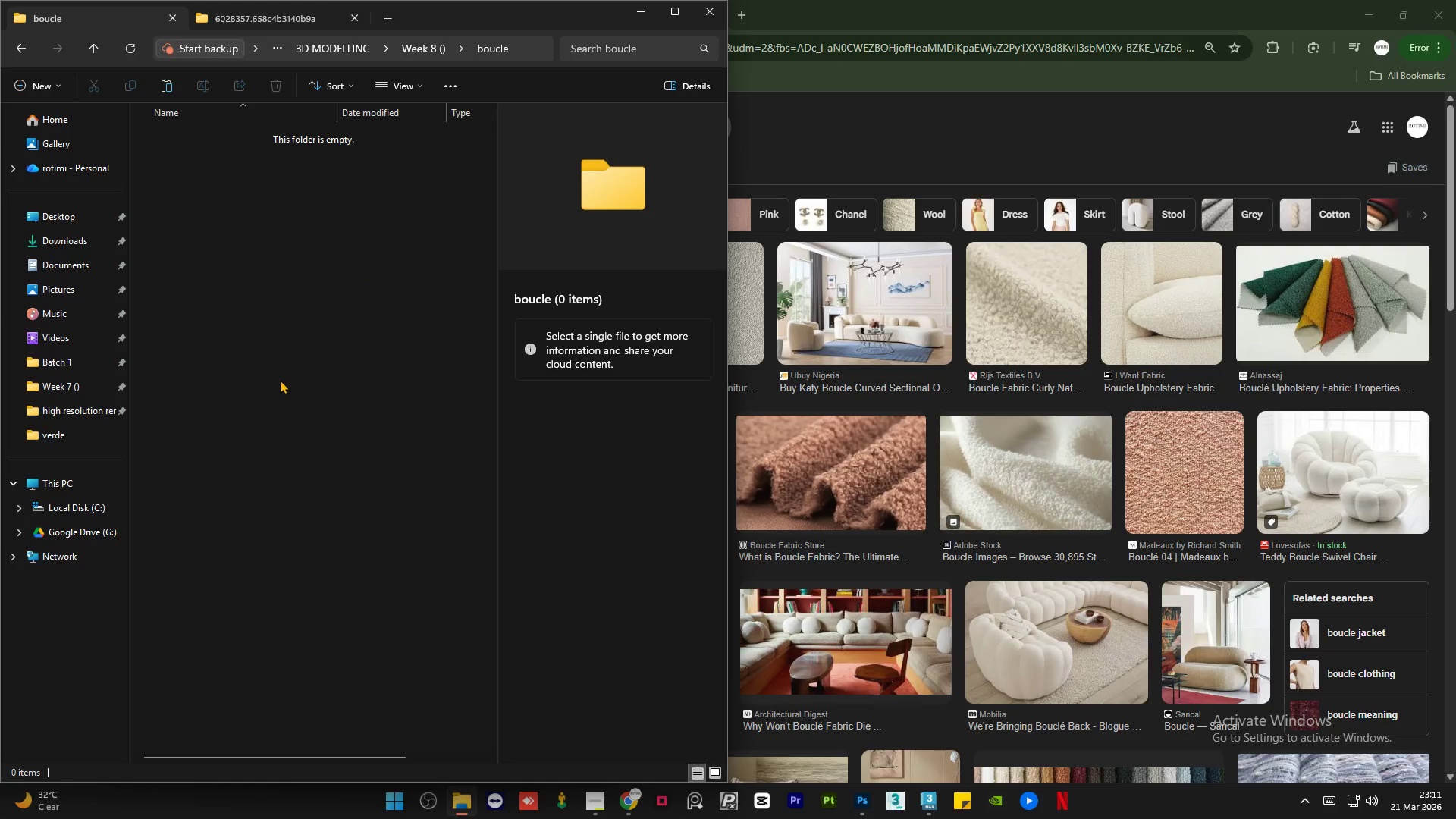 
key(Control+V)
 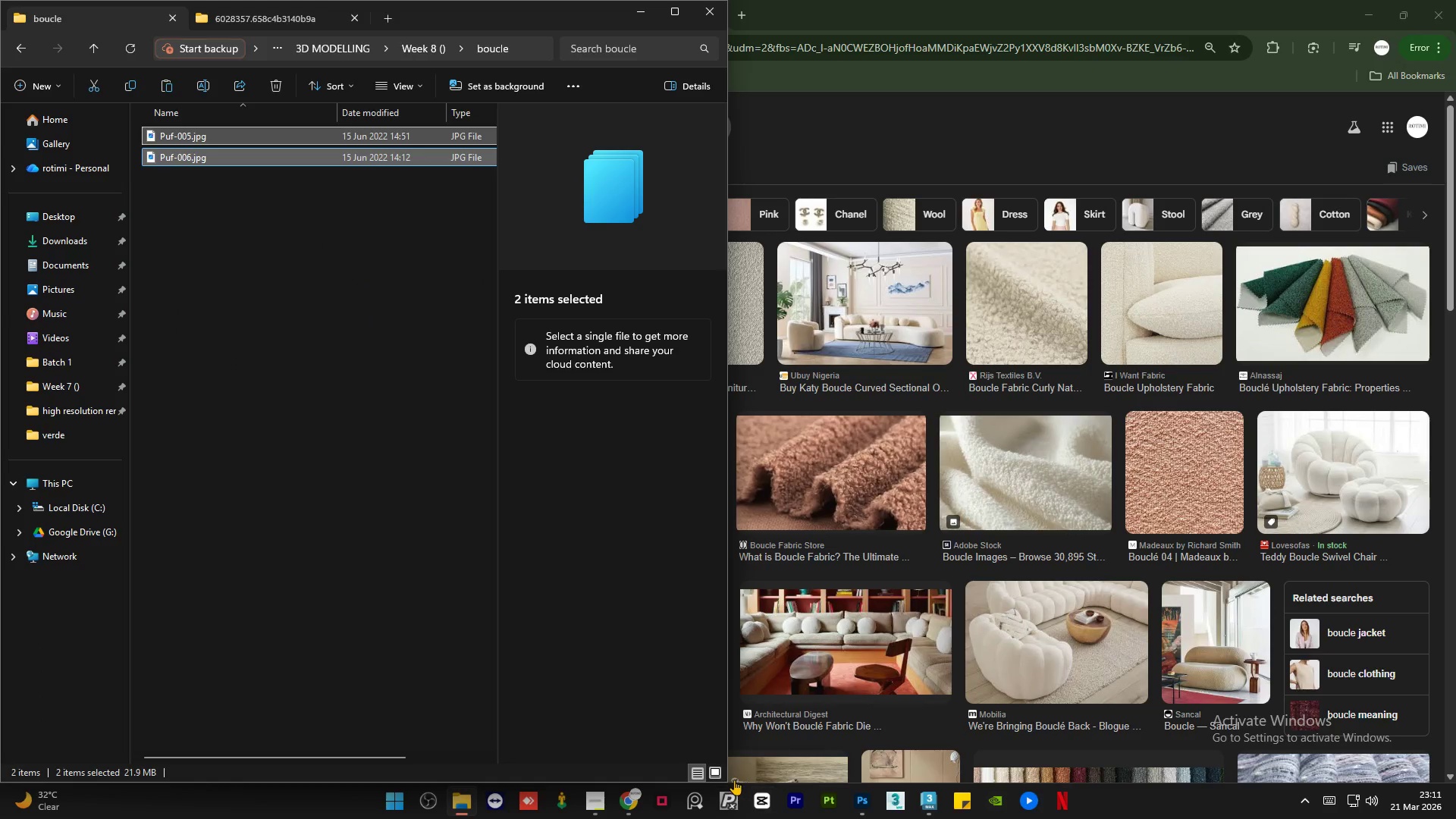 
left_click([717, 769])
 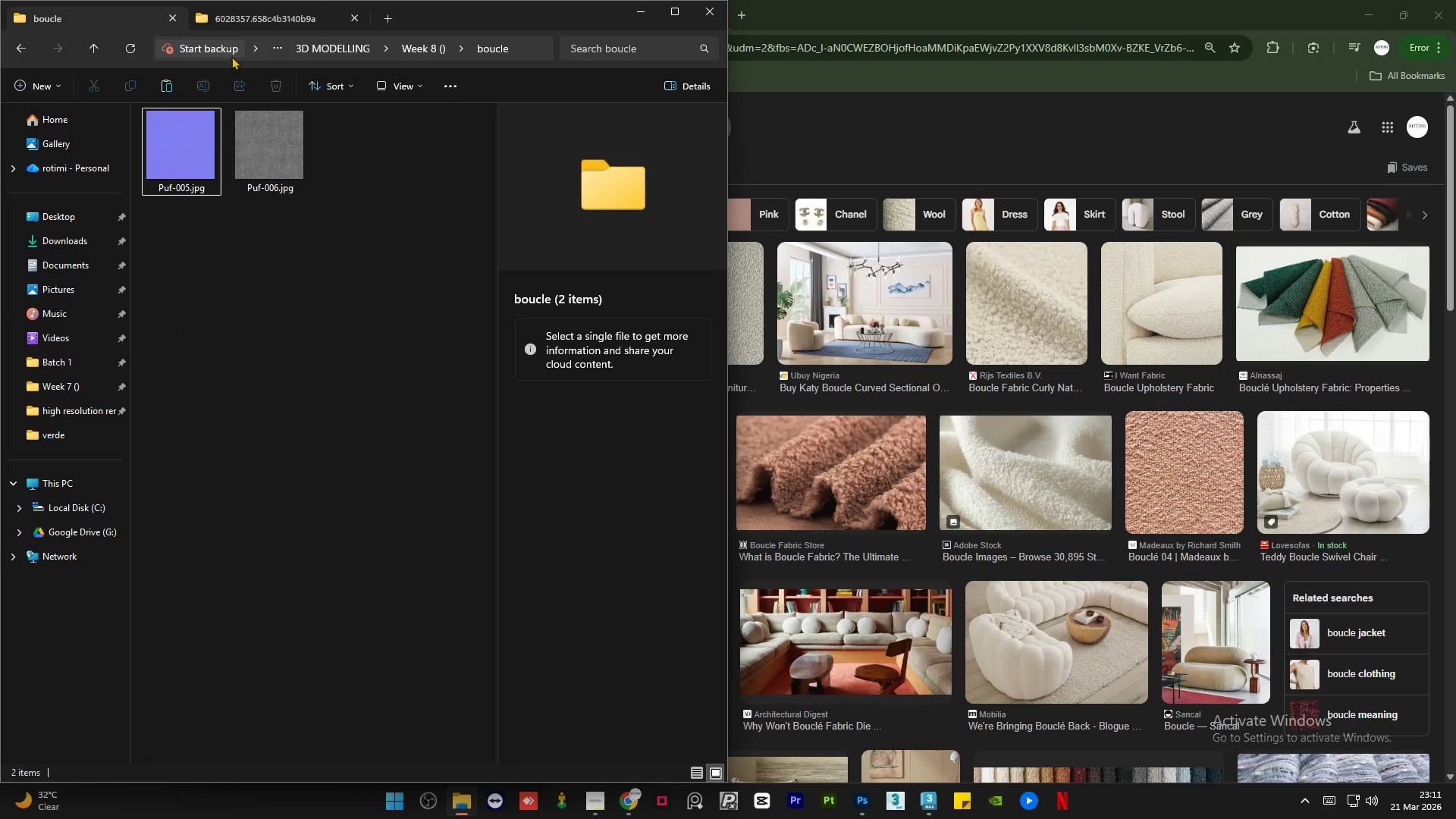 
left_click([237, 15])
 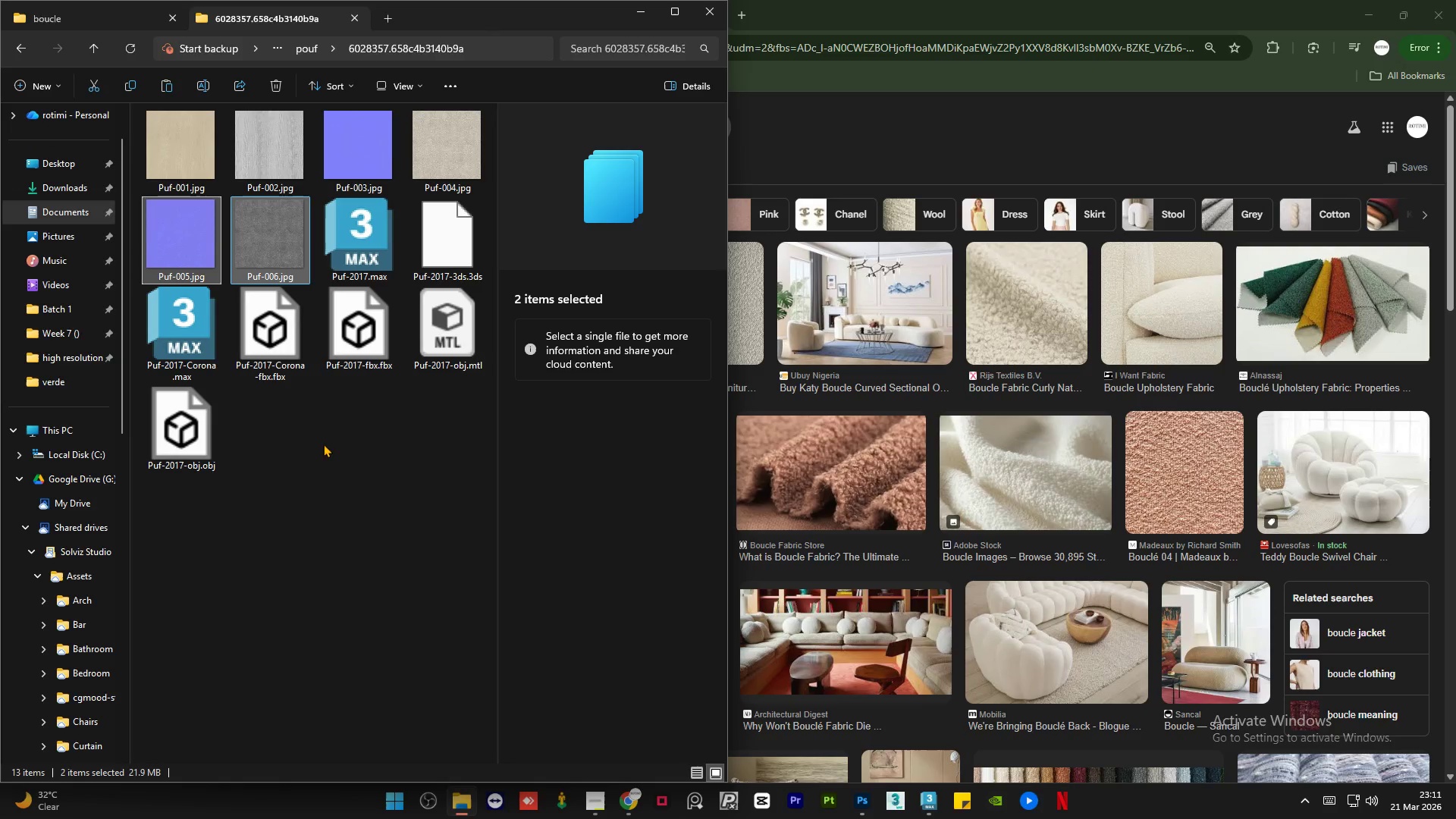 
left_click([335, 538])
 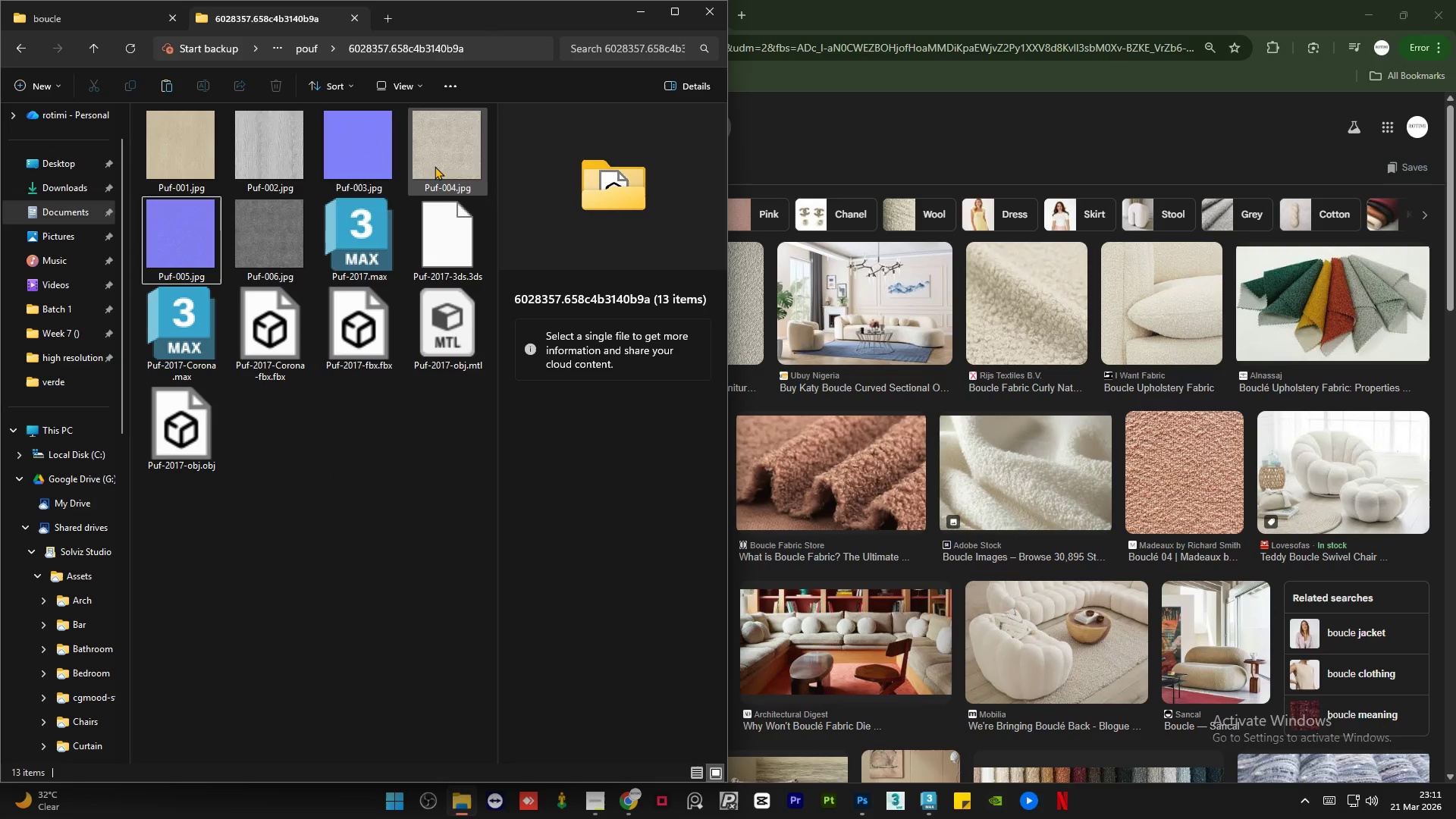 
left_click([345, 146])
 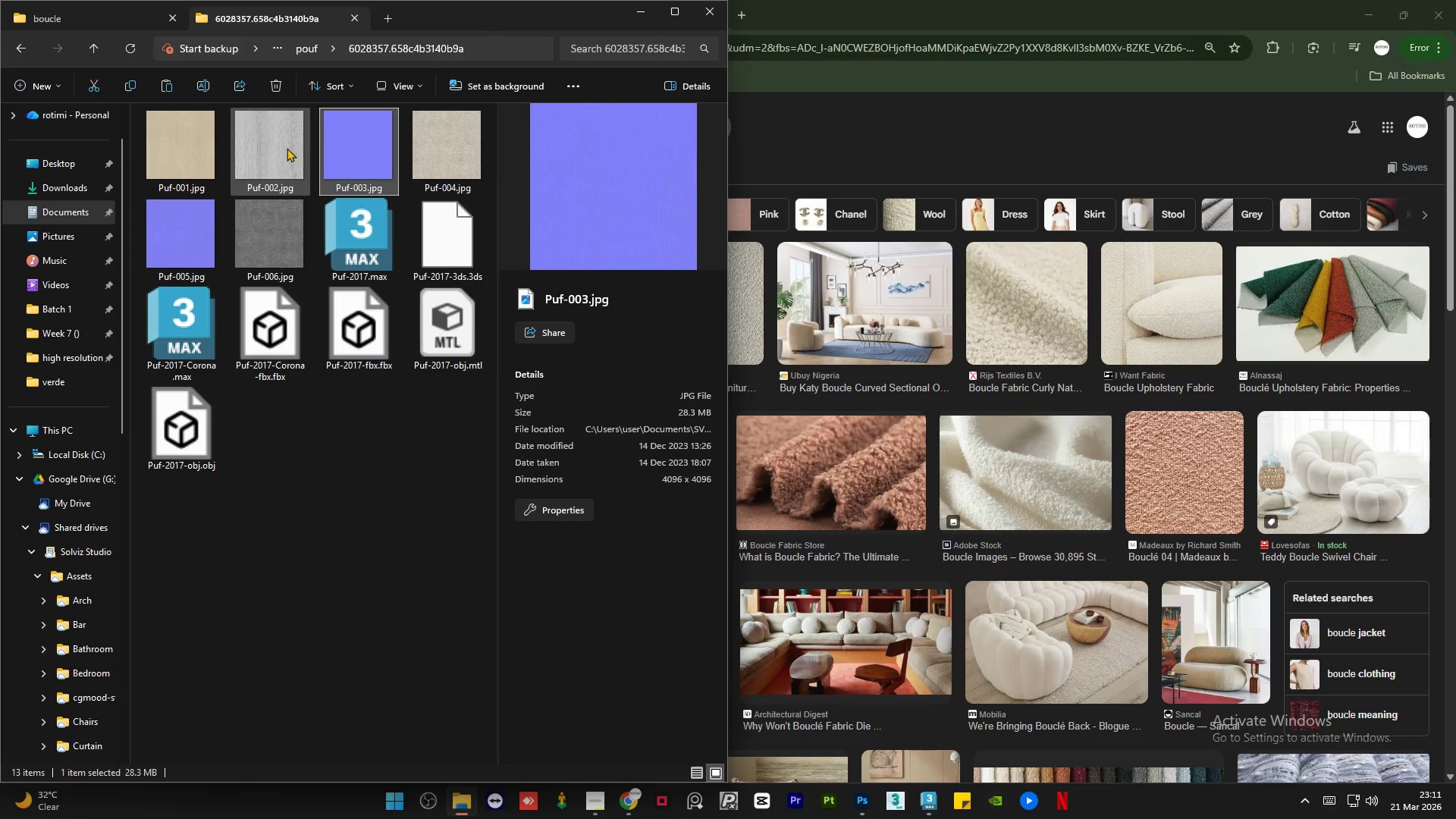 
left_click([287, 148])
 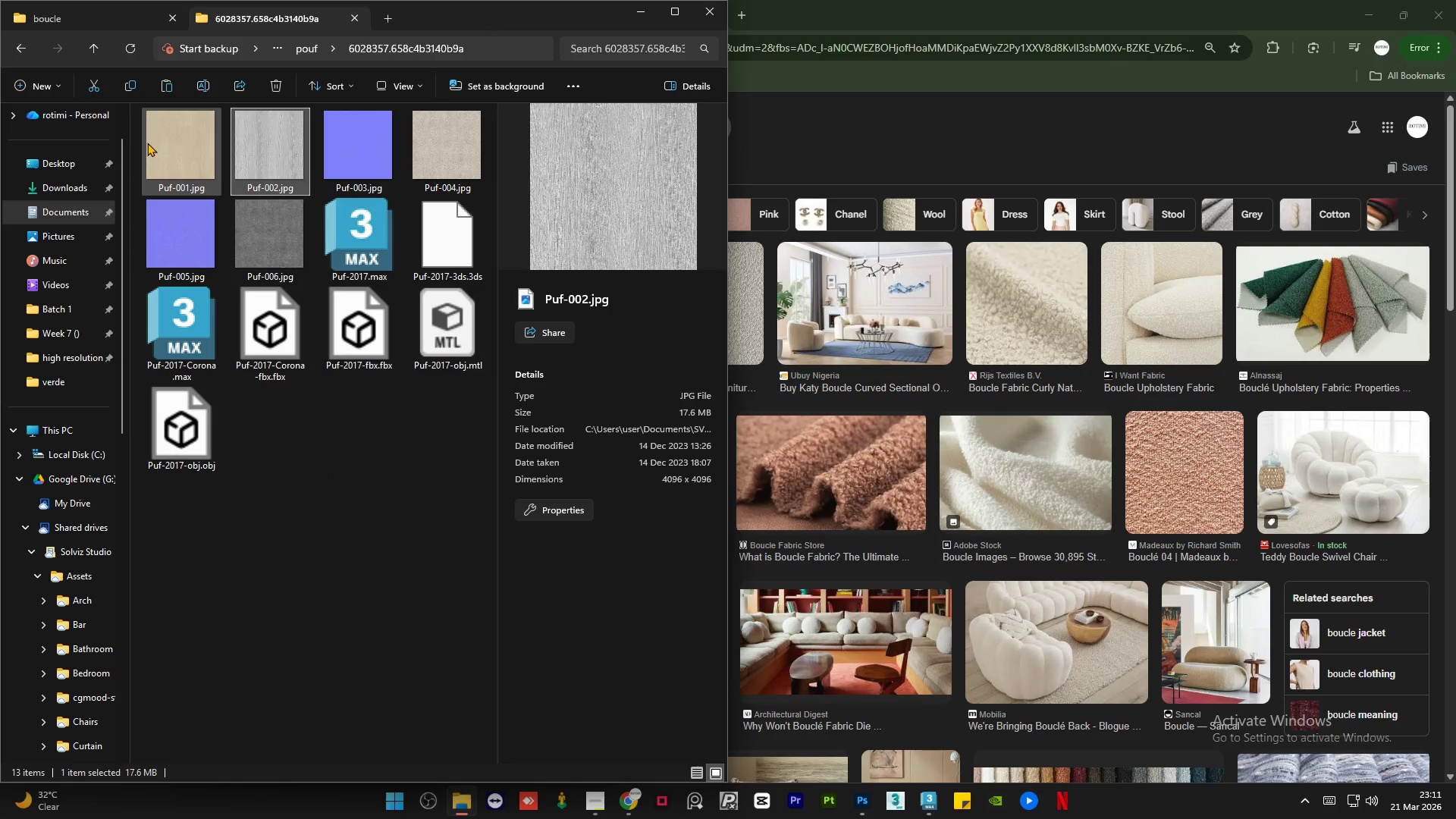 
left_click([147, 143])
 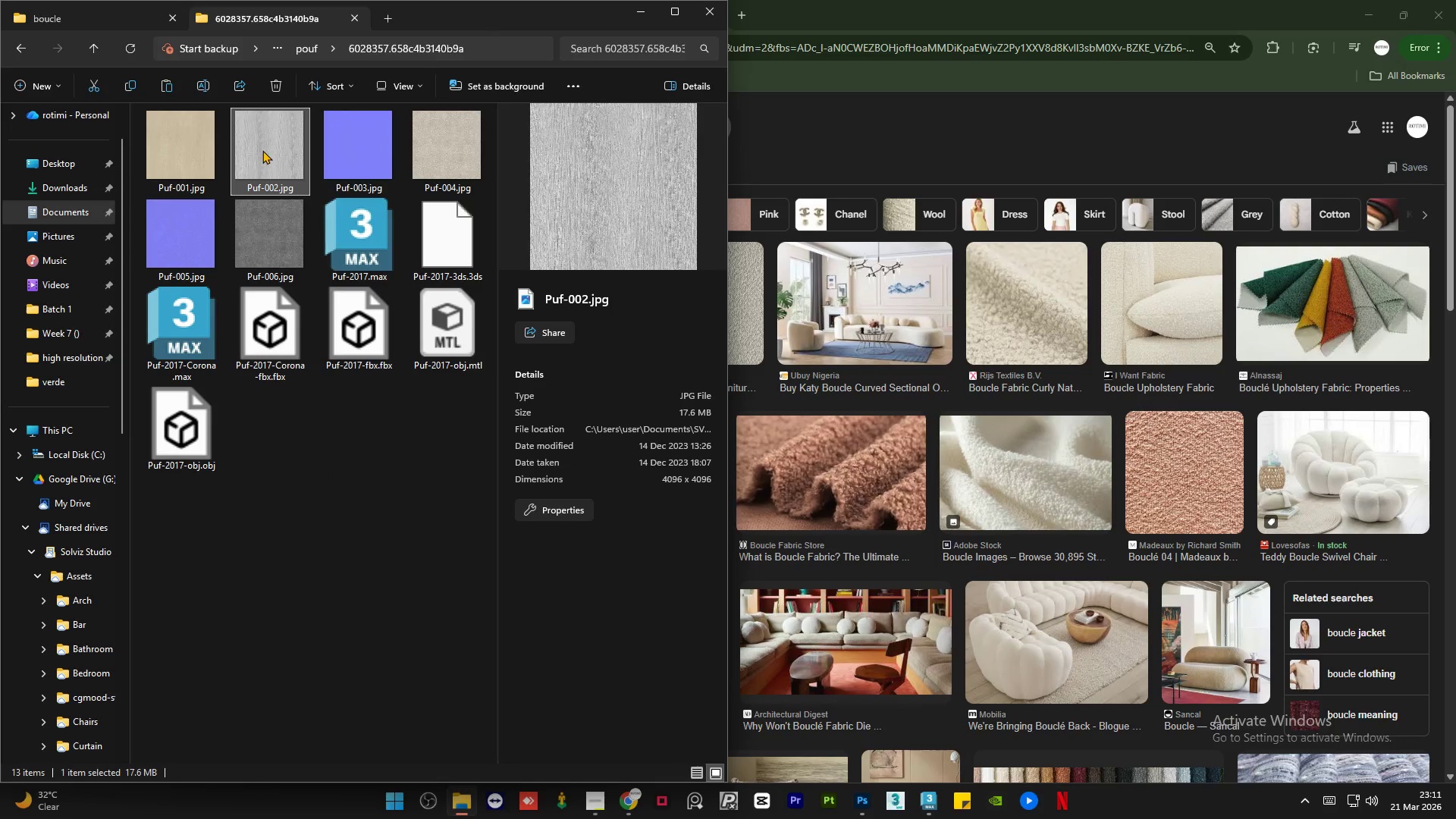 
double_click([262, 149])
 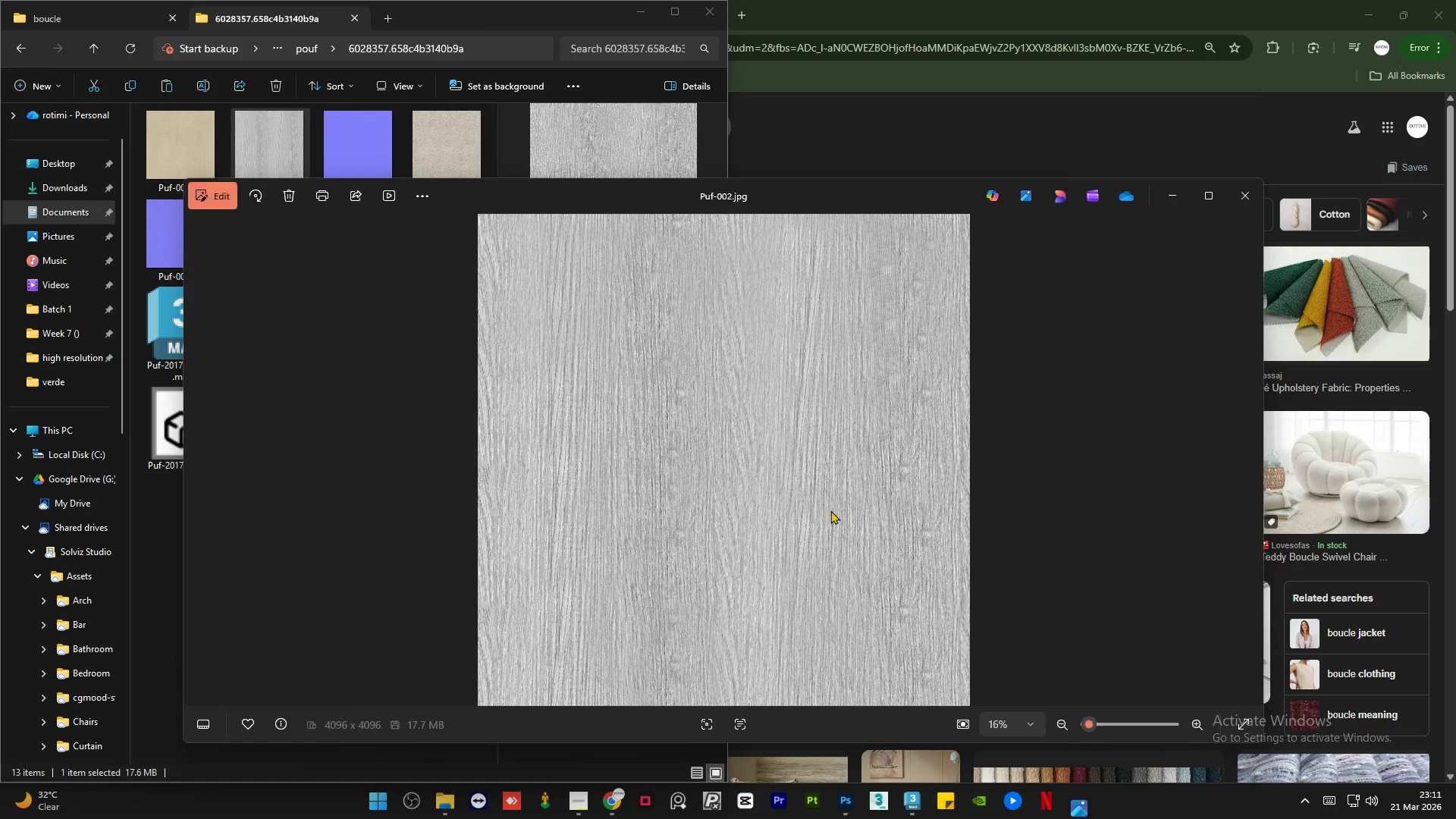 
scroll: coordinate [765, 384], scroll_direction: up, amount: 31.0
 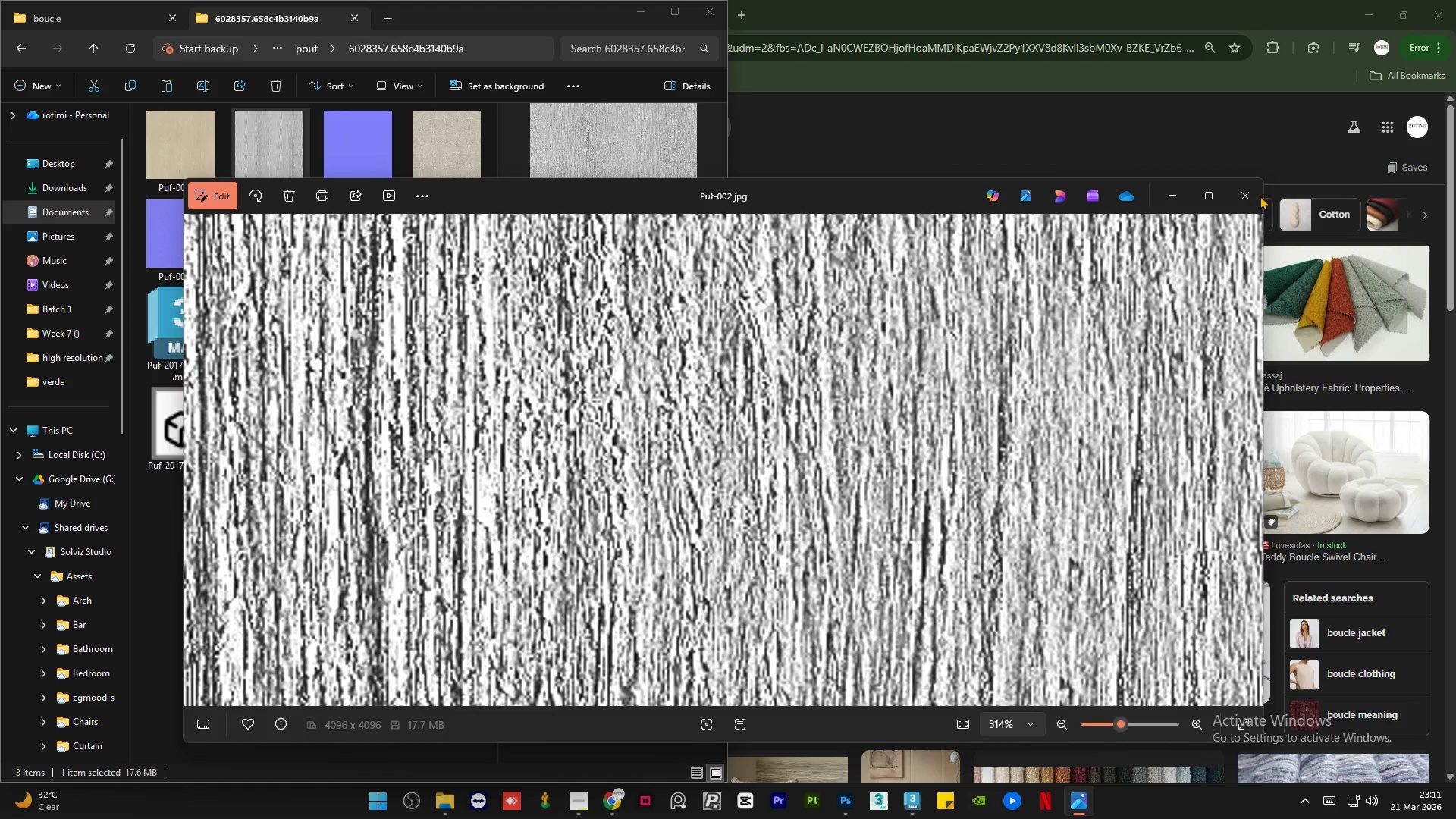 
left_click([1255, 196])
 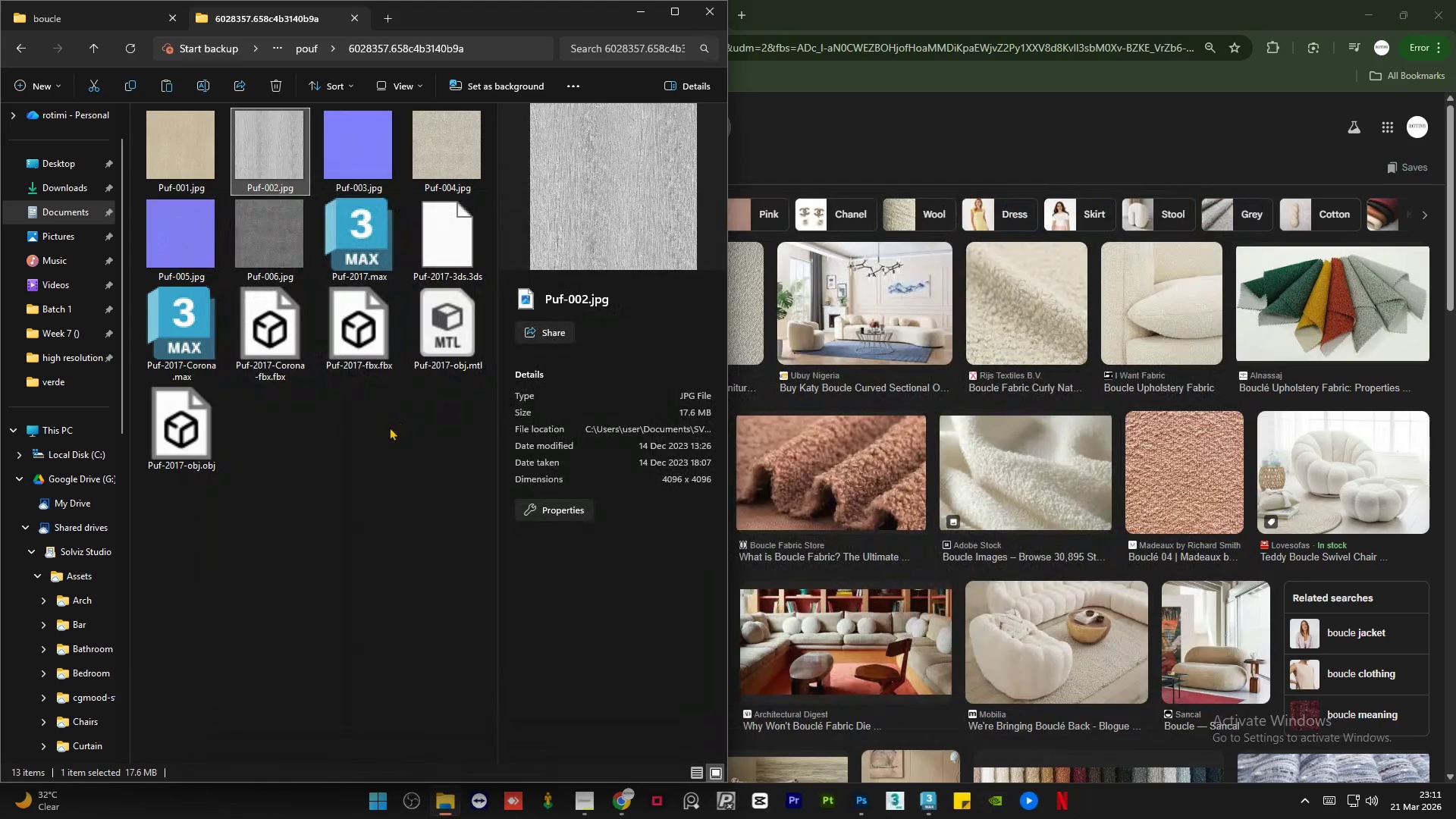 
left_click([381, 436])
 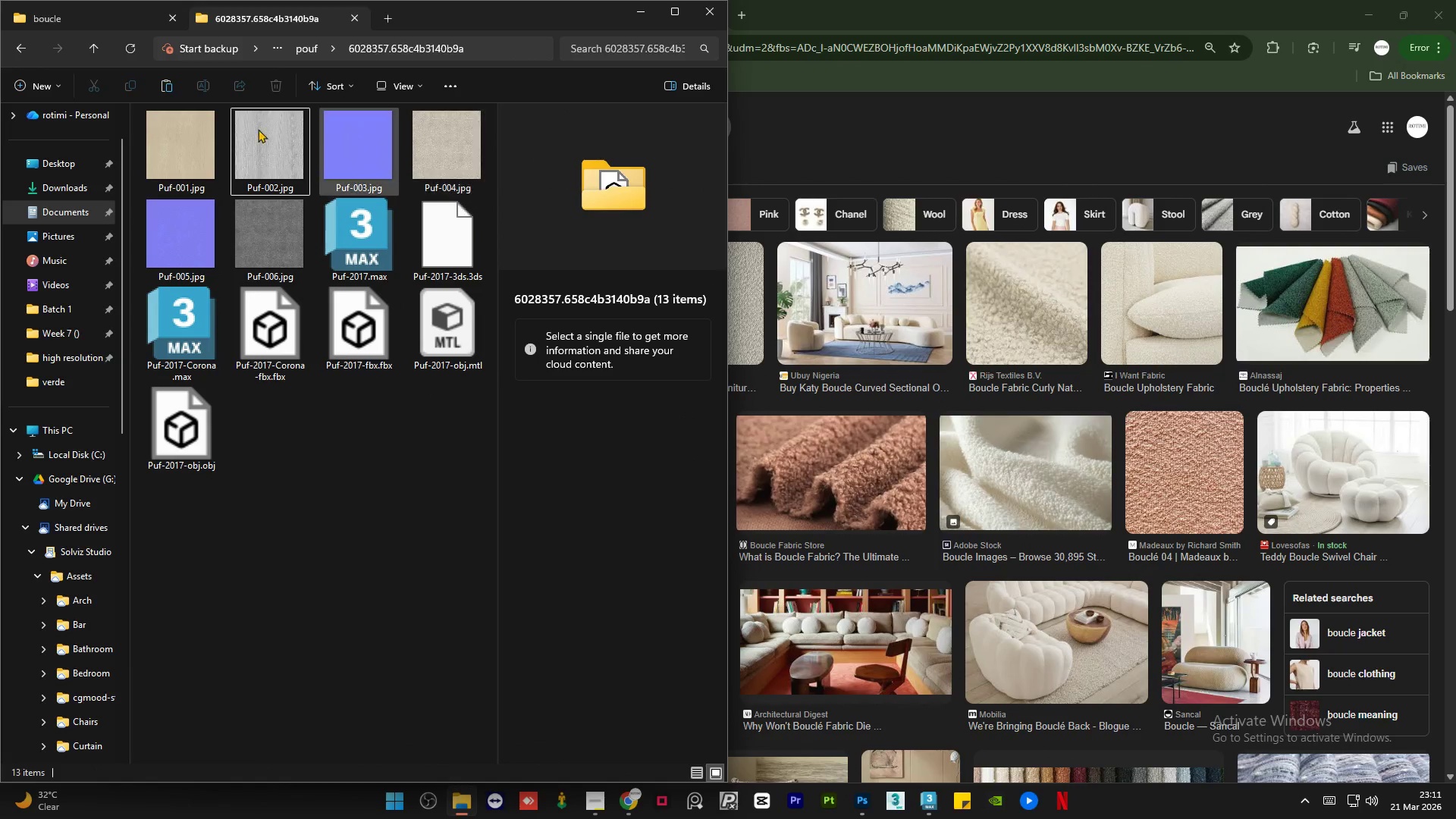 
left_click([16, 47])
 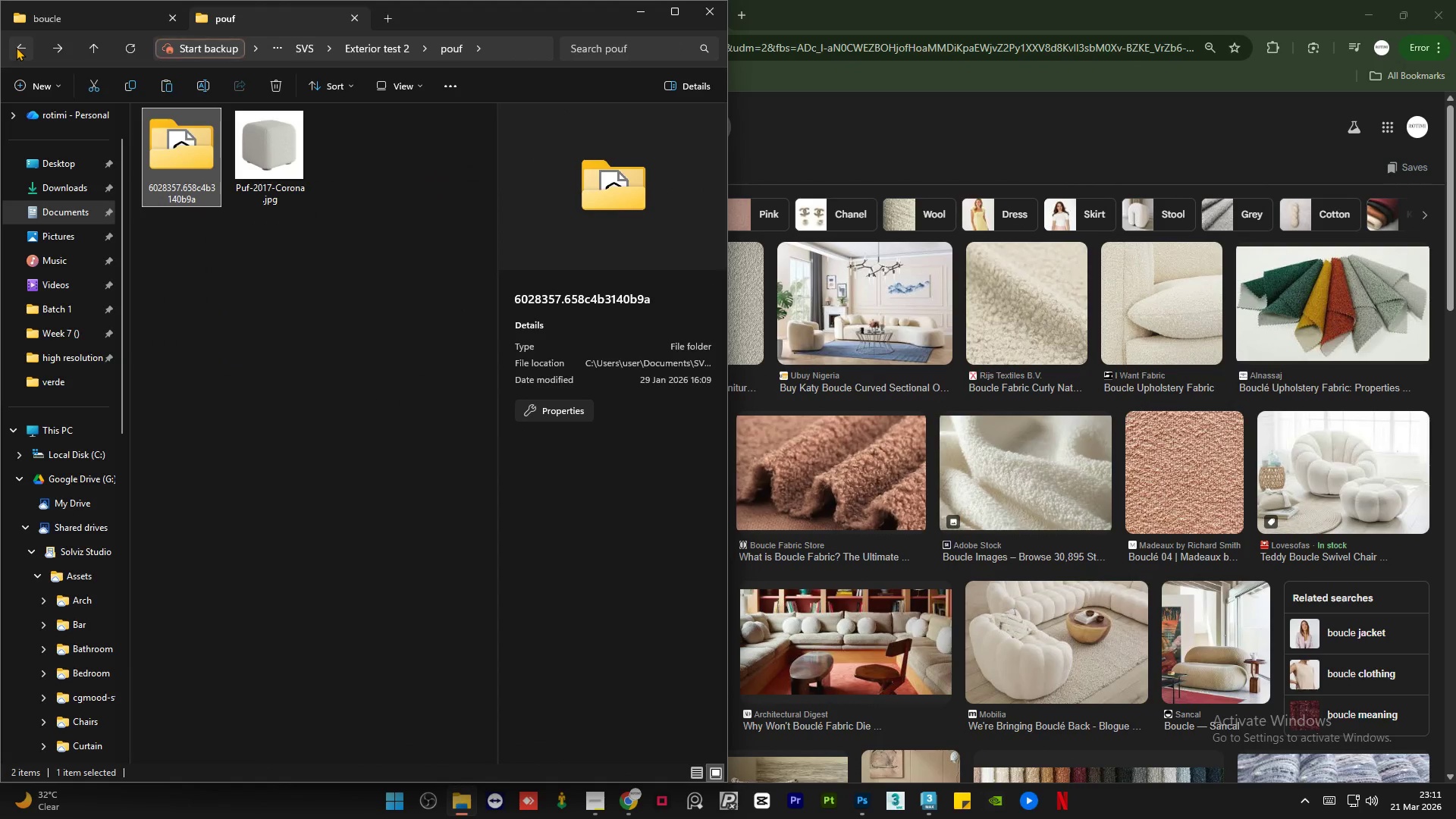 
left_click([16, 47])
 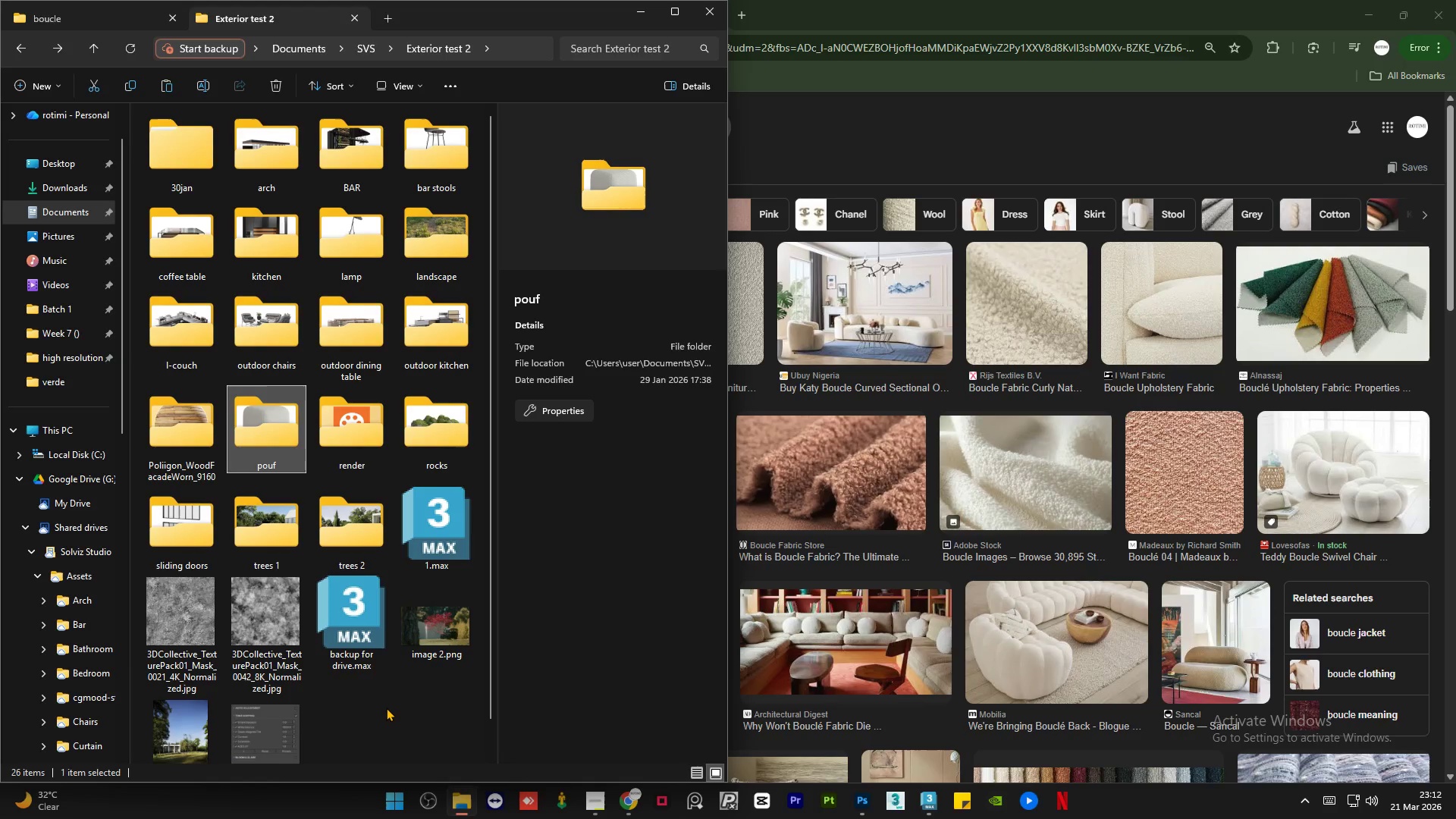 
left_click([386, 708])
 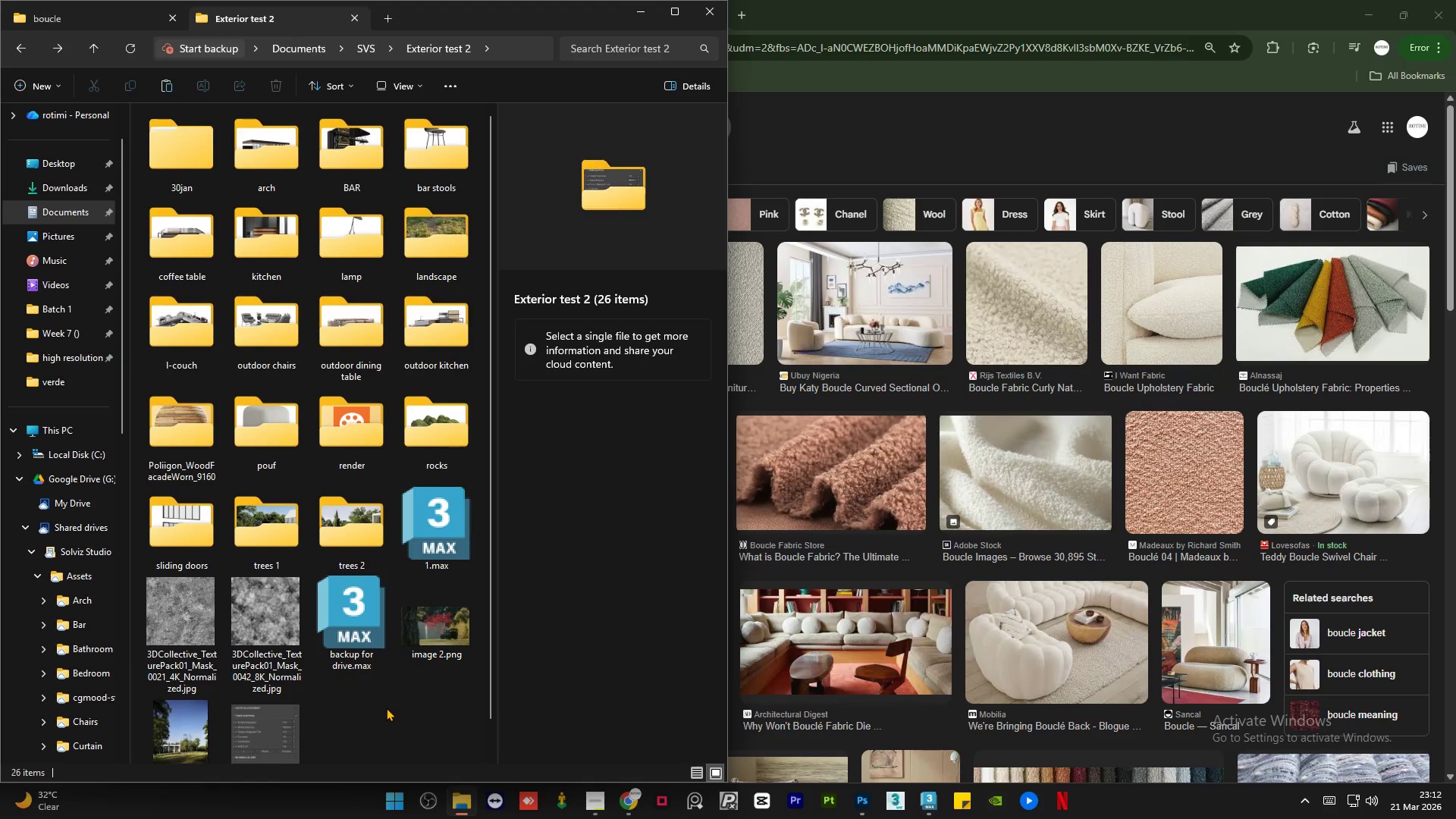 
wait(8.64)
 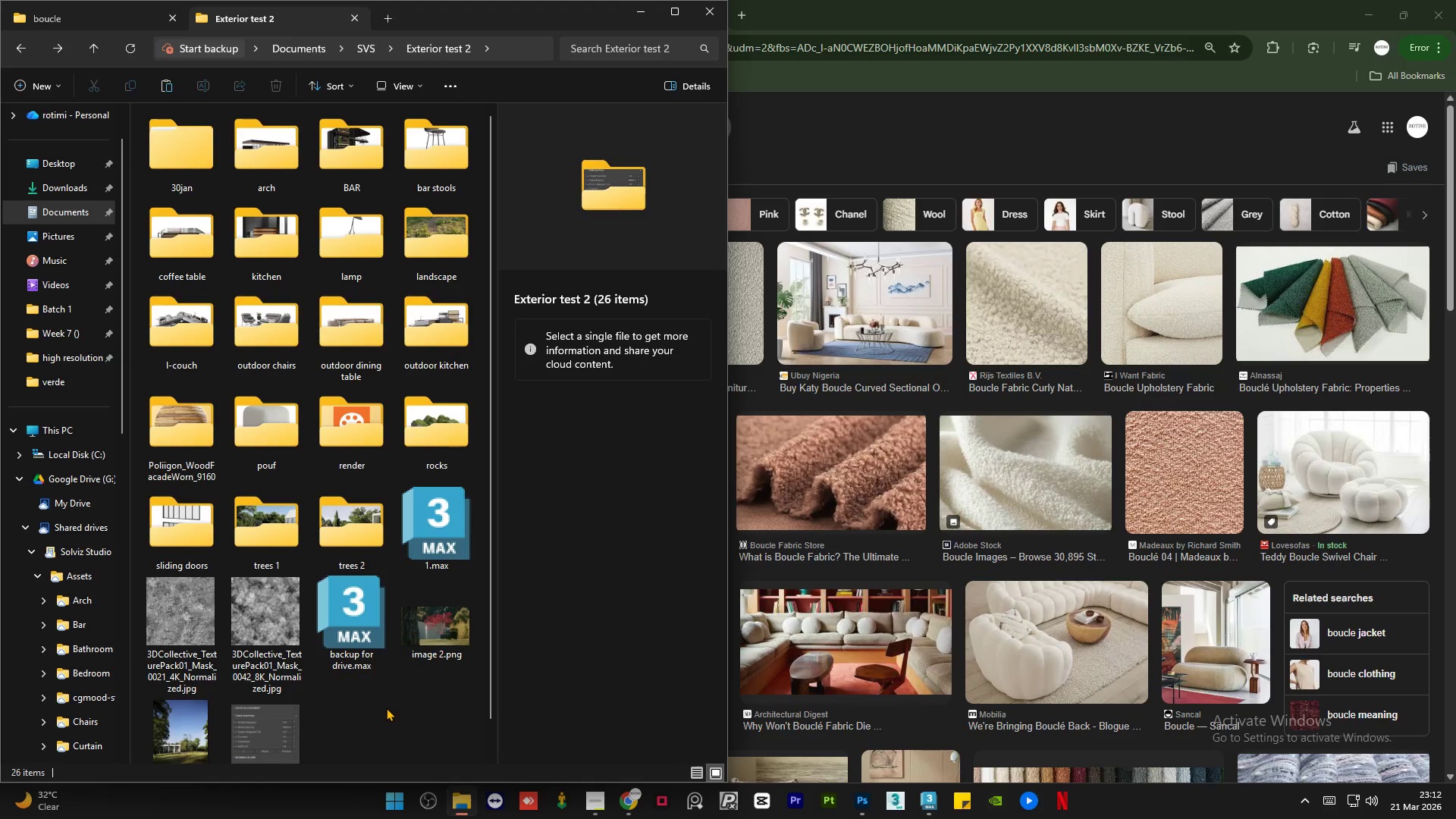 
left_click([386, 708])
 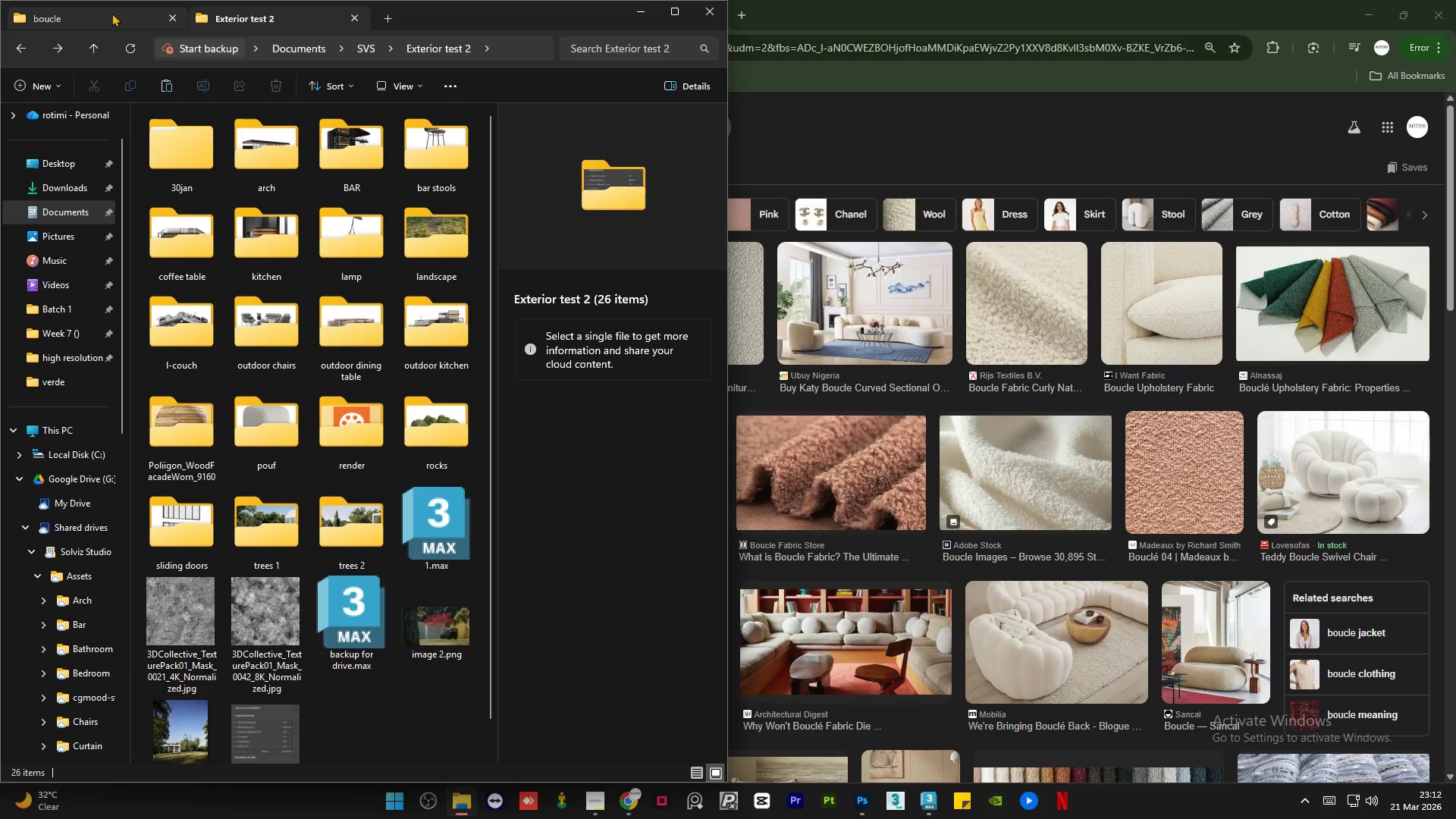 
left_click([95, 10])
 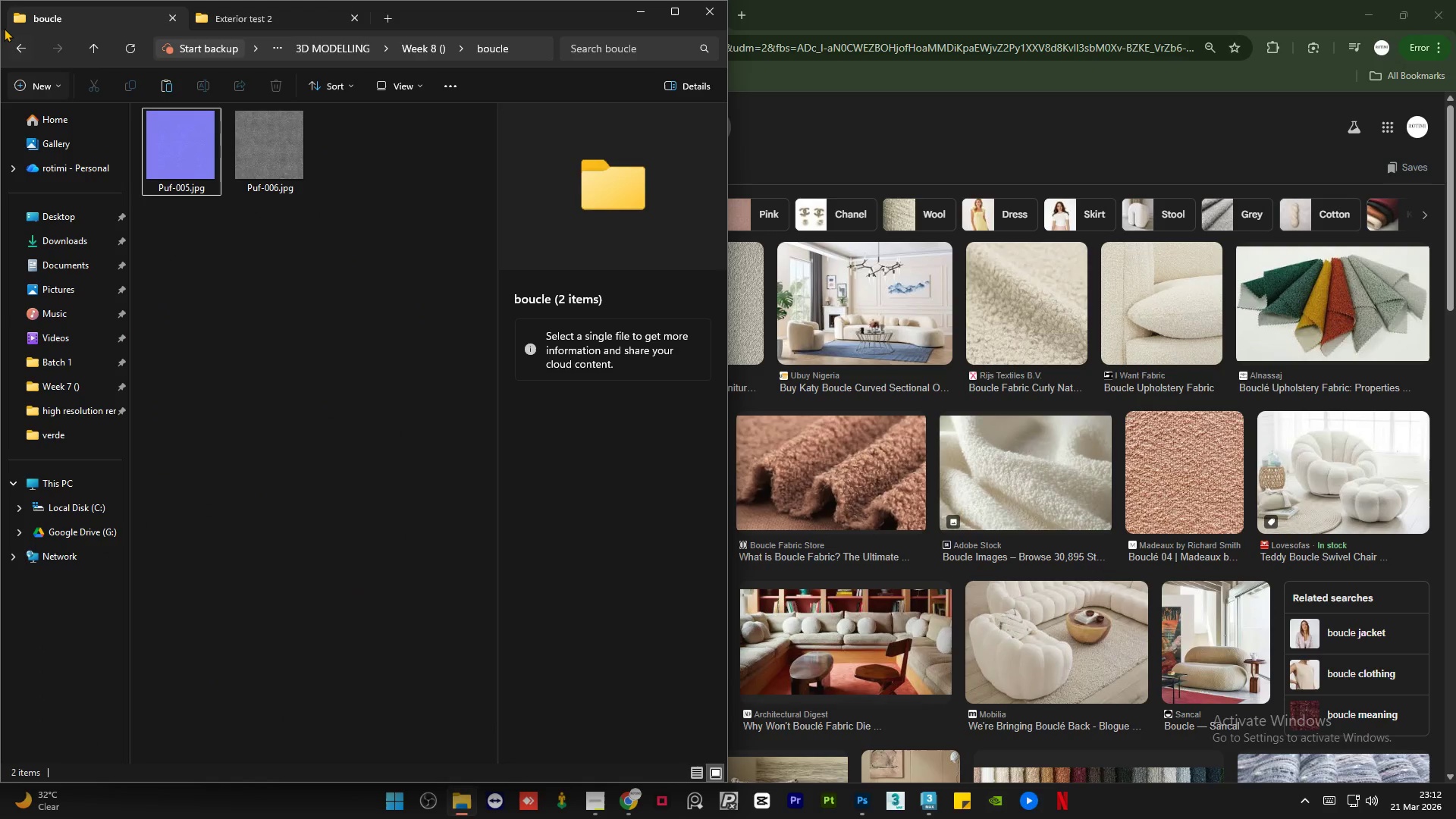 
left_click([18, 49])
 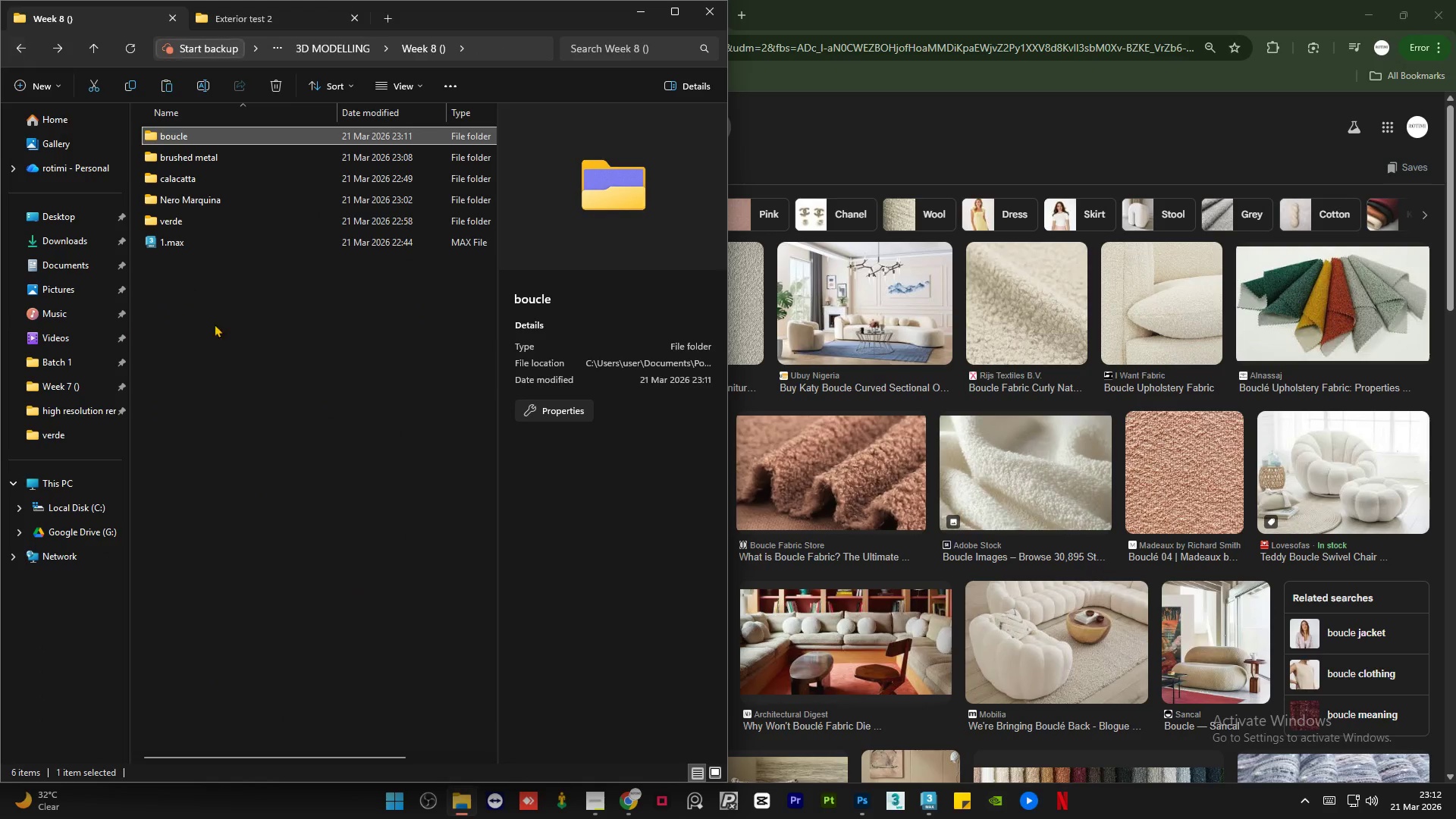 
left_click([217, 330])
 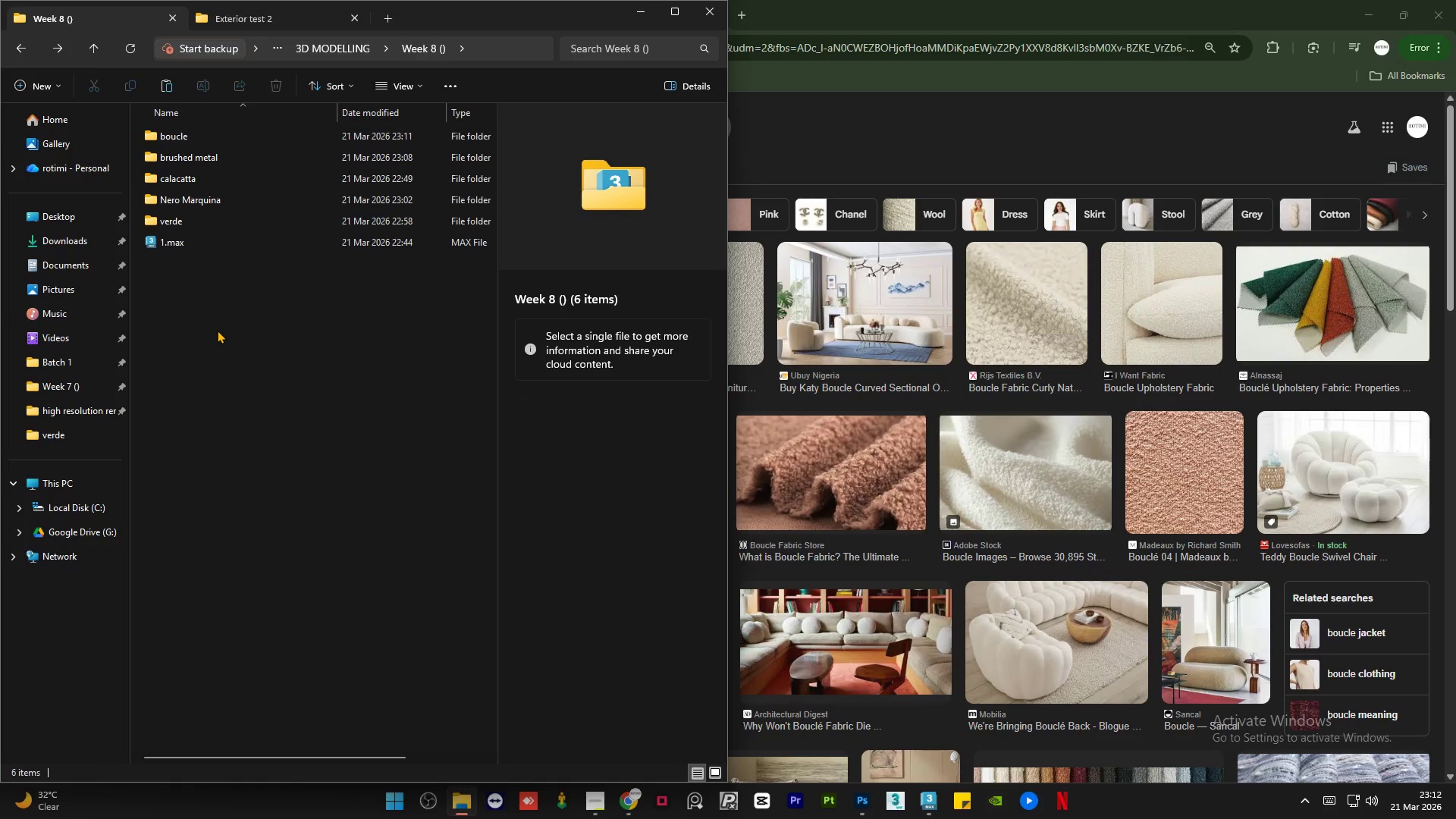 
wait(6.2)
 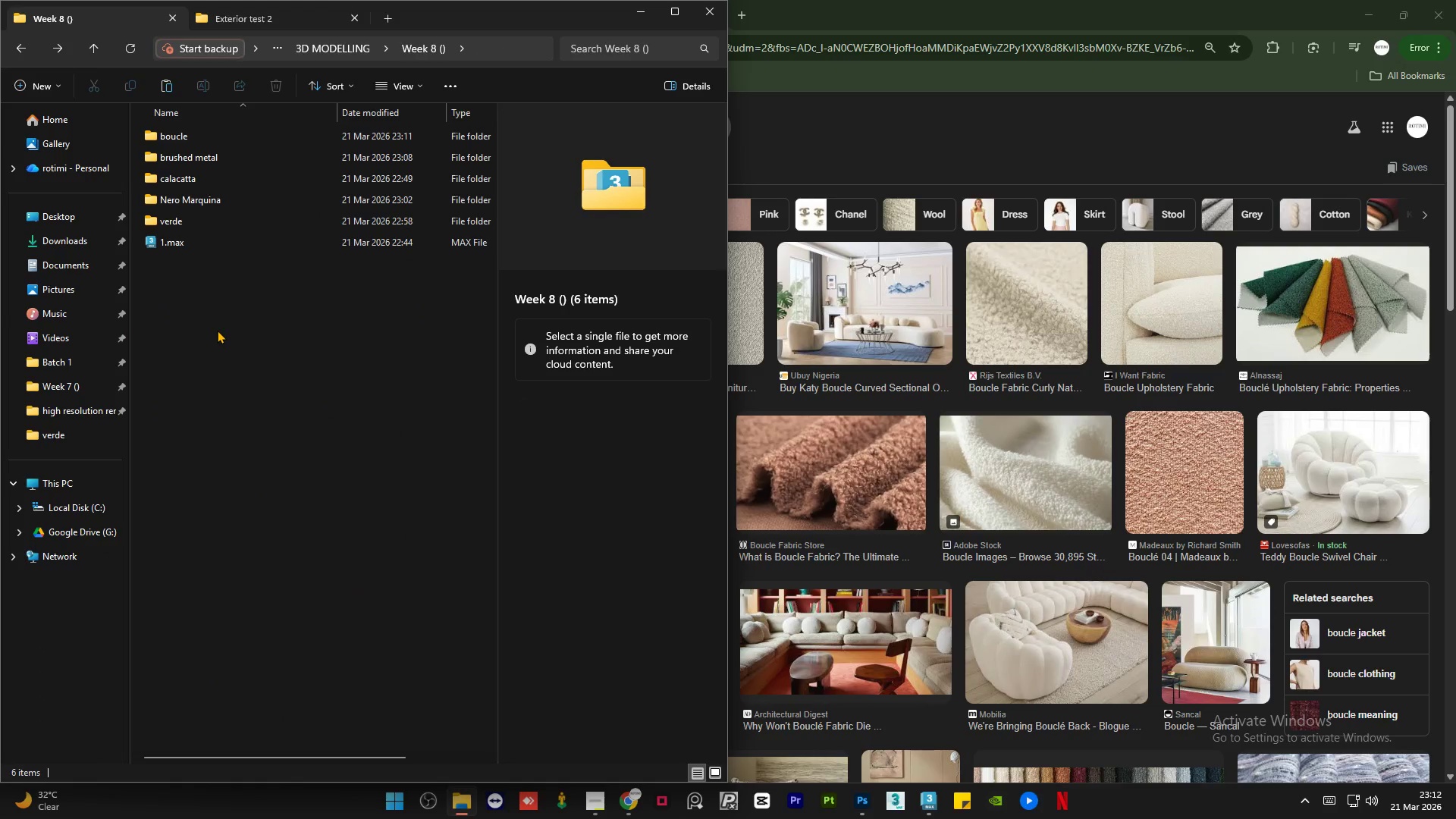 
left_click([217, 330])
 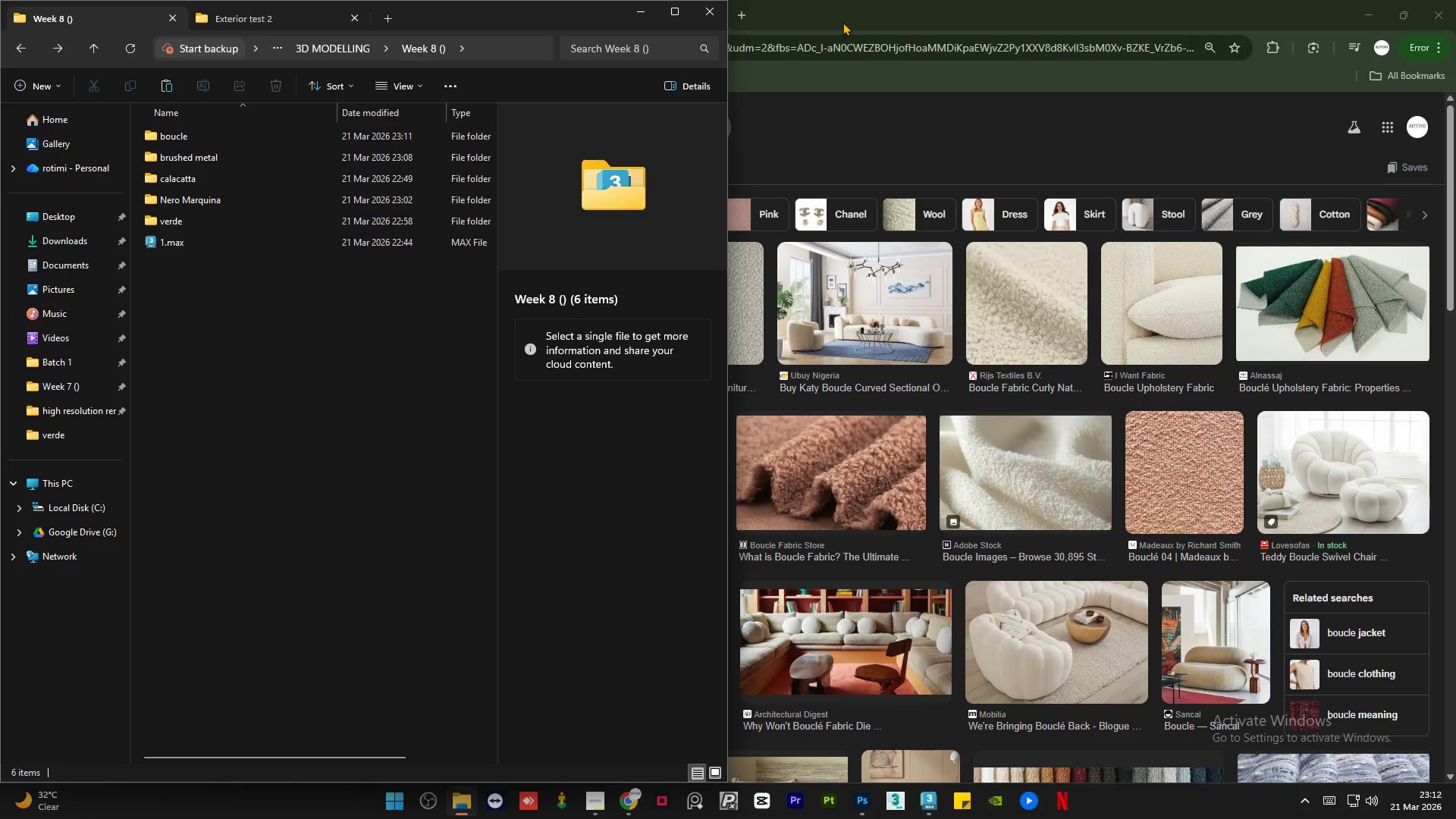 
left_click([840, 18])
 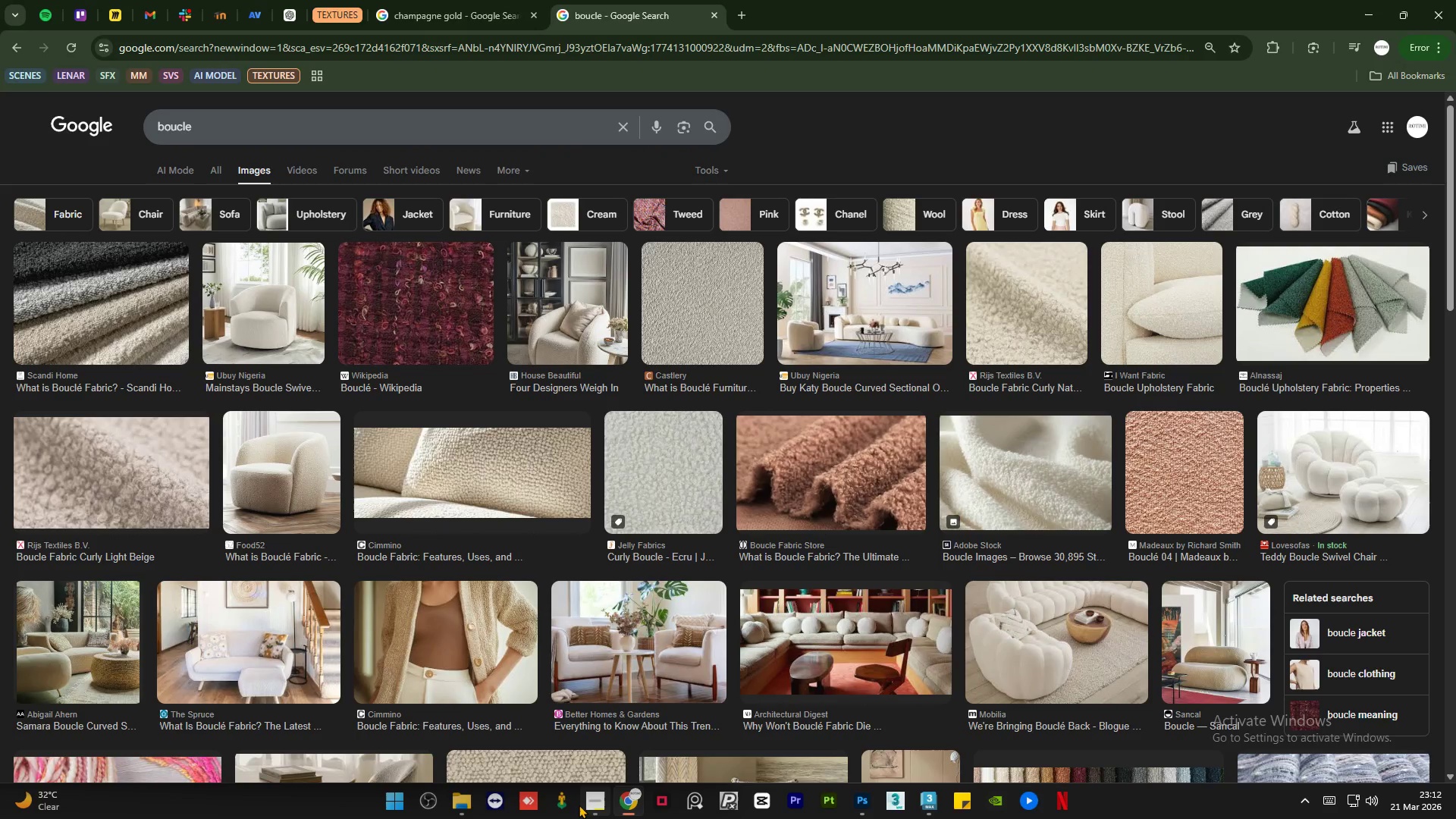 
left_click([588, 804])